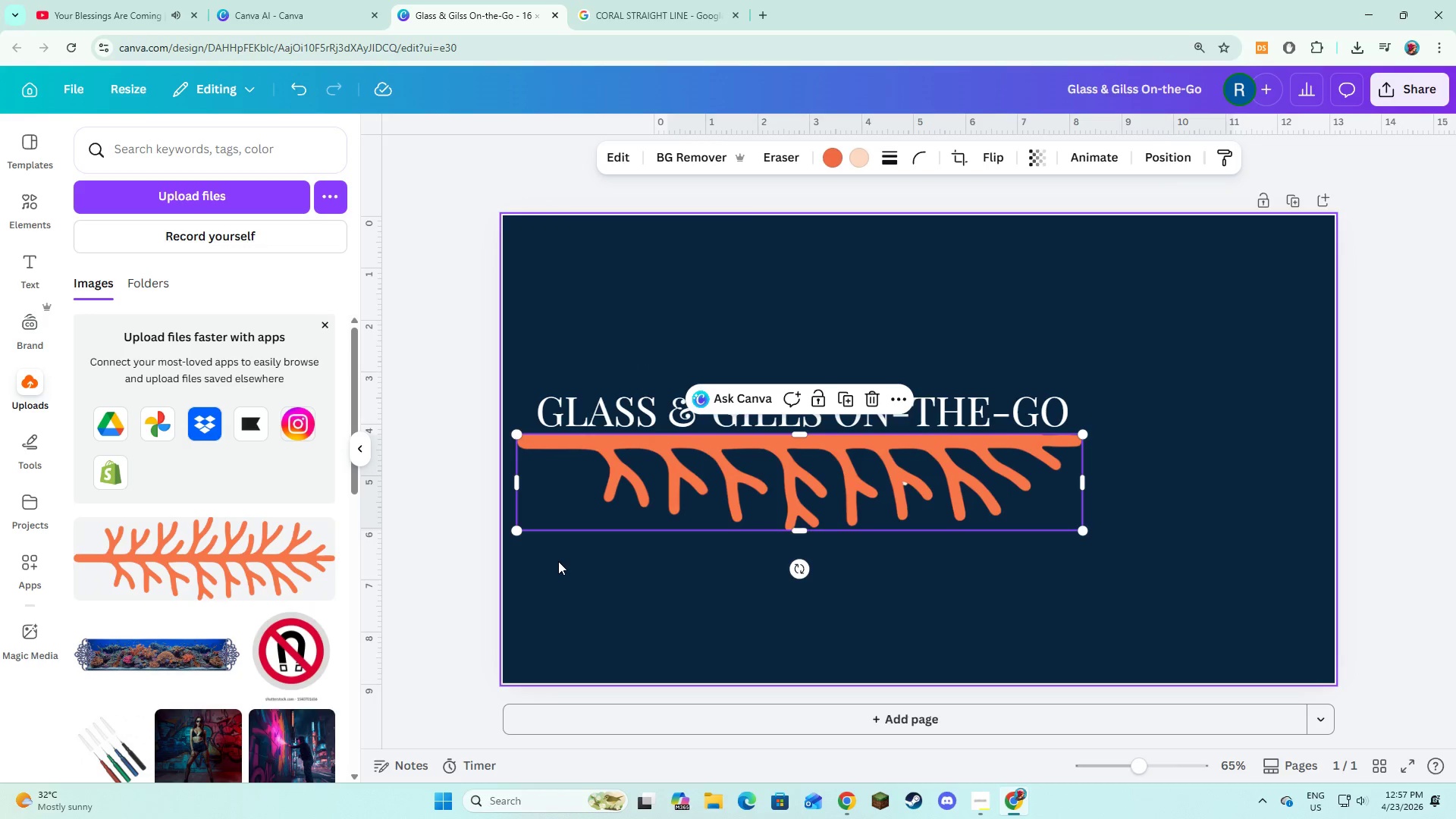 
left_click([558, 561])
 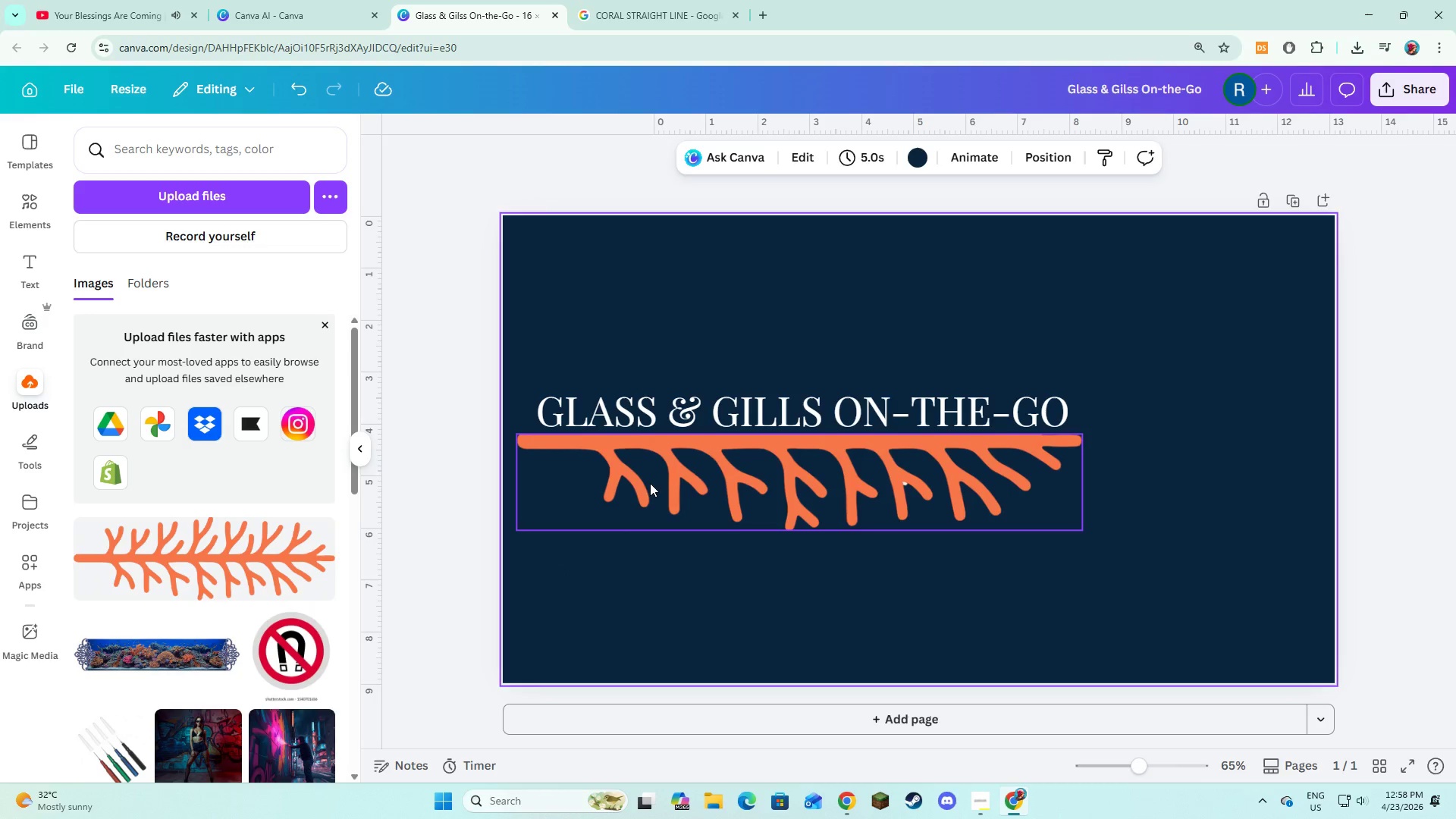 
left_click([660, 476])
 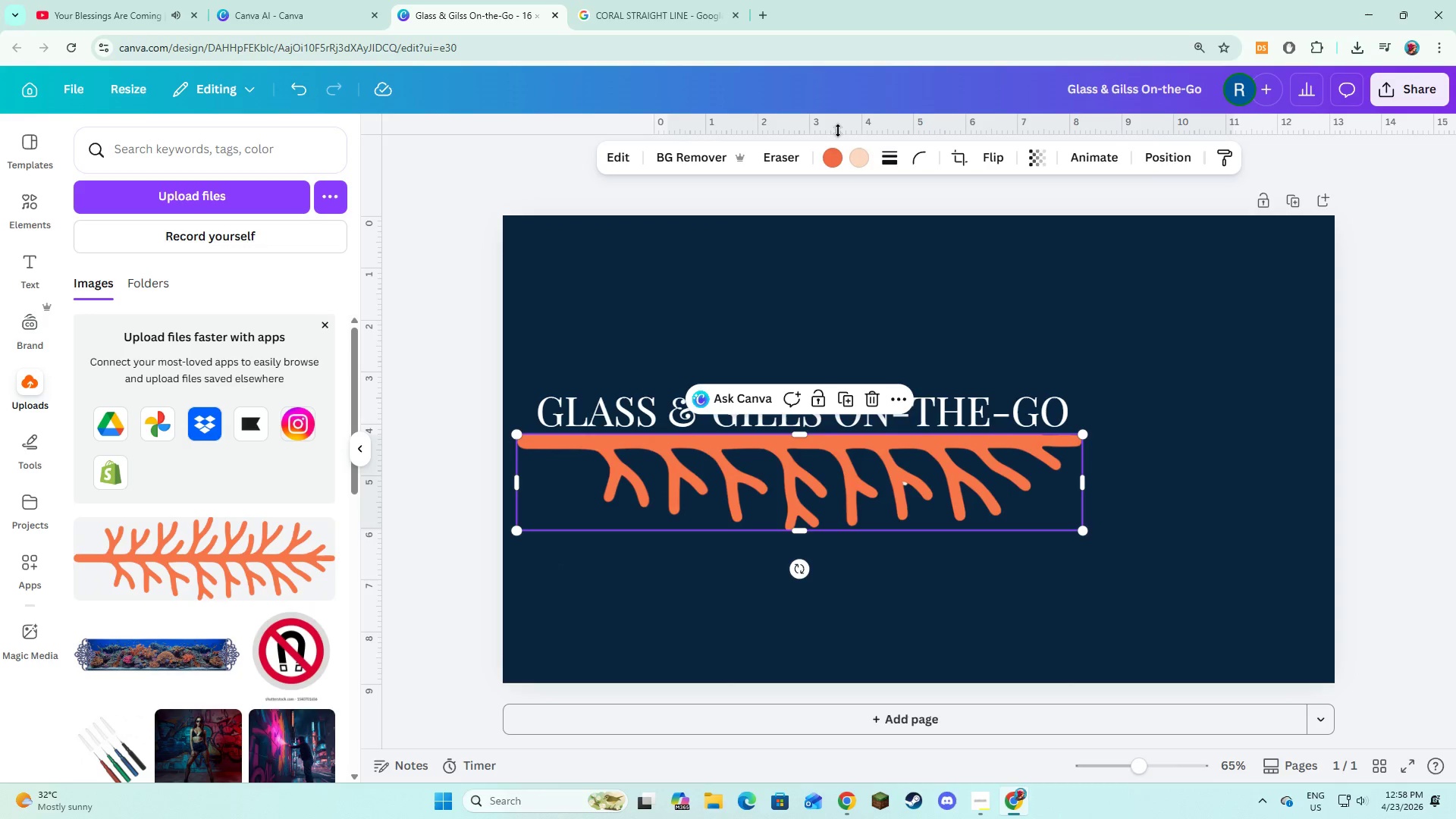 
left_click([836, 149])
 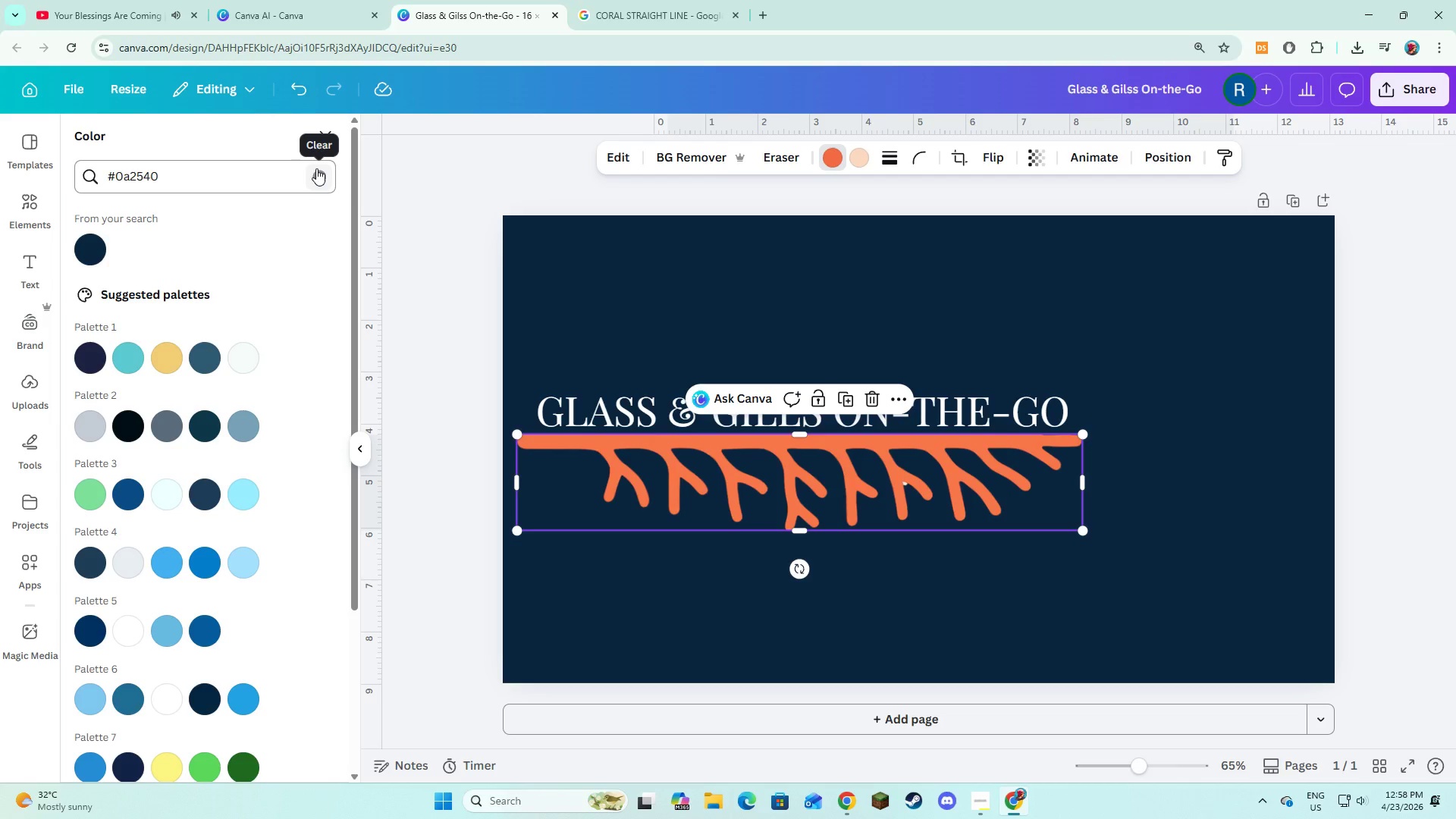 
left_click([316, 168])
 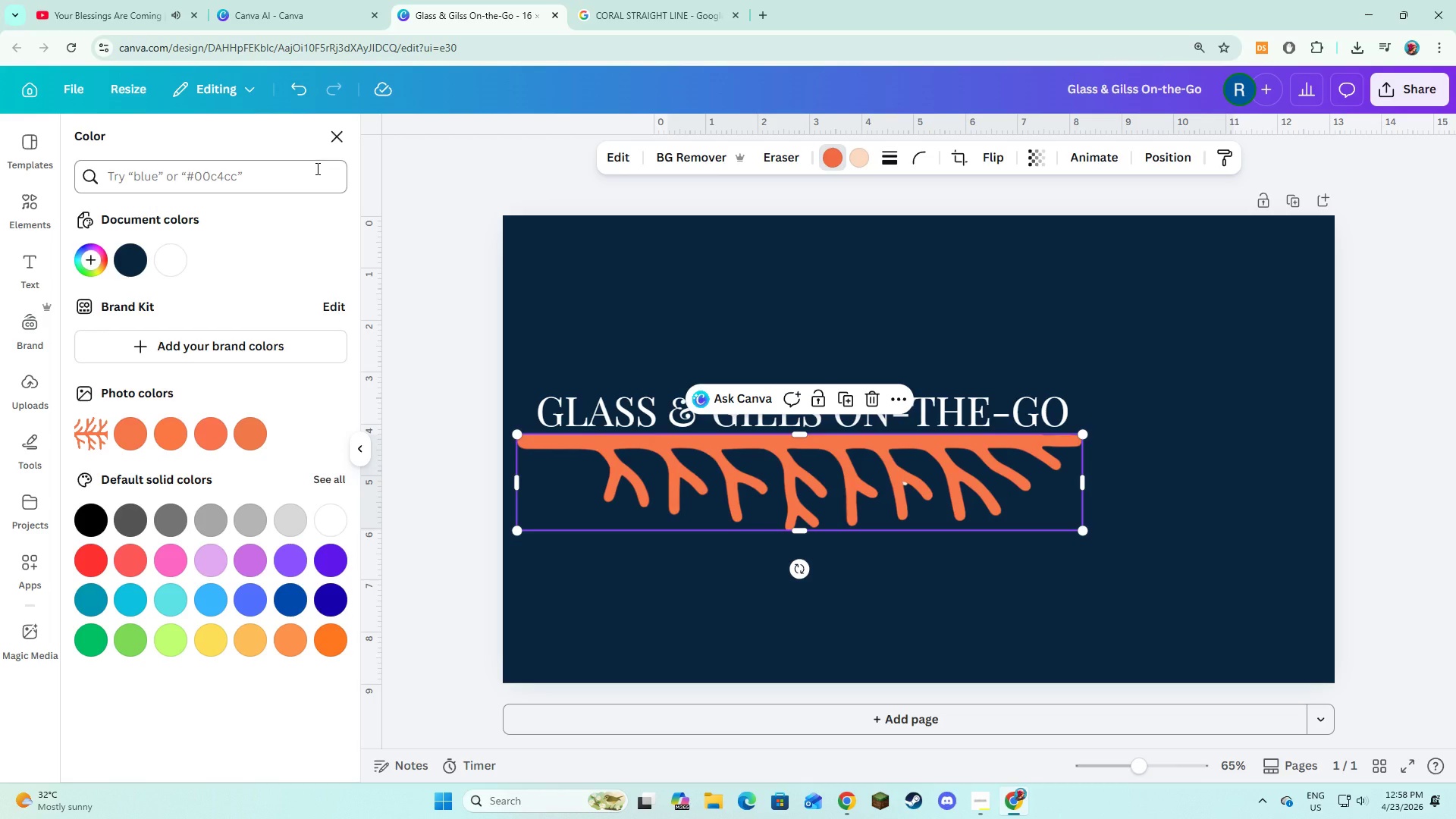 
wait(18.91)
 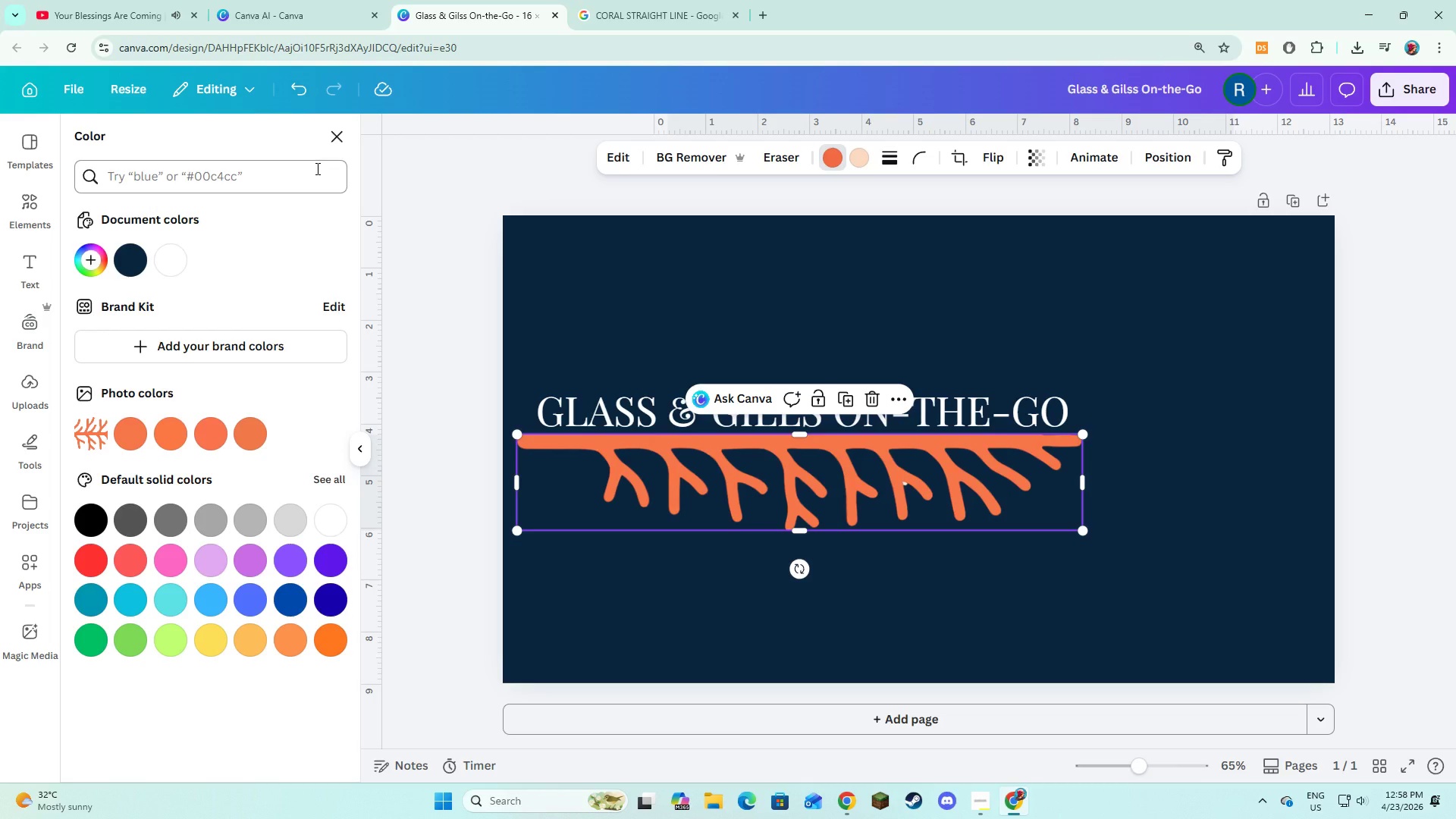 
left_click([202, 189])
 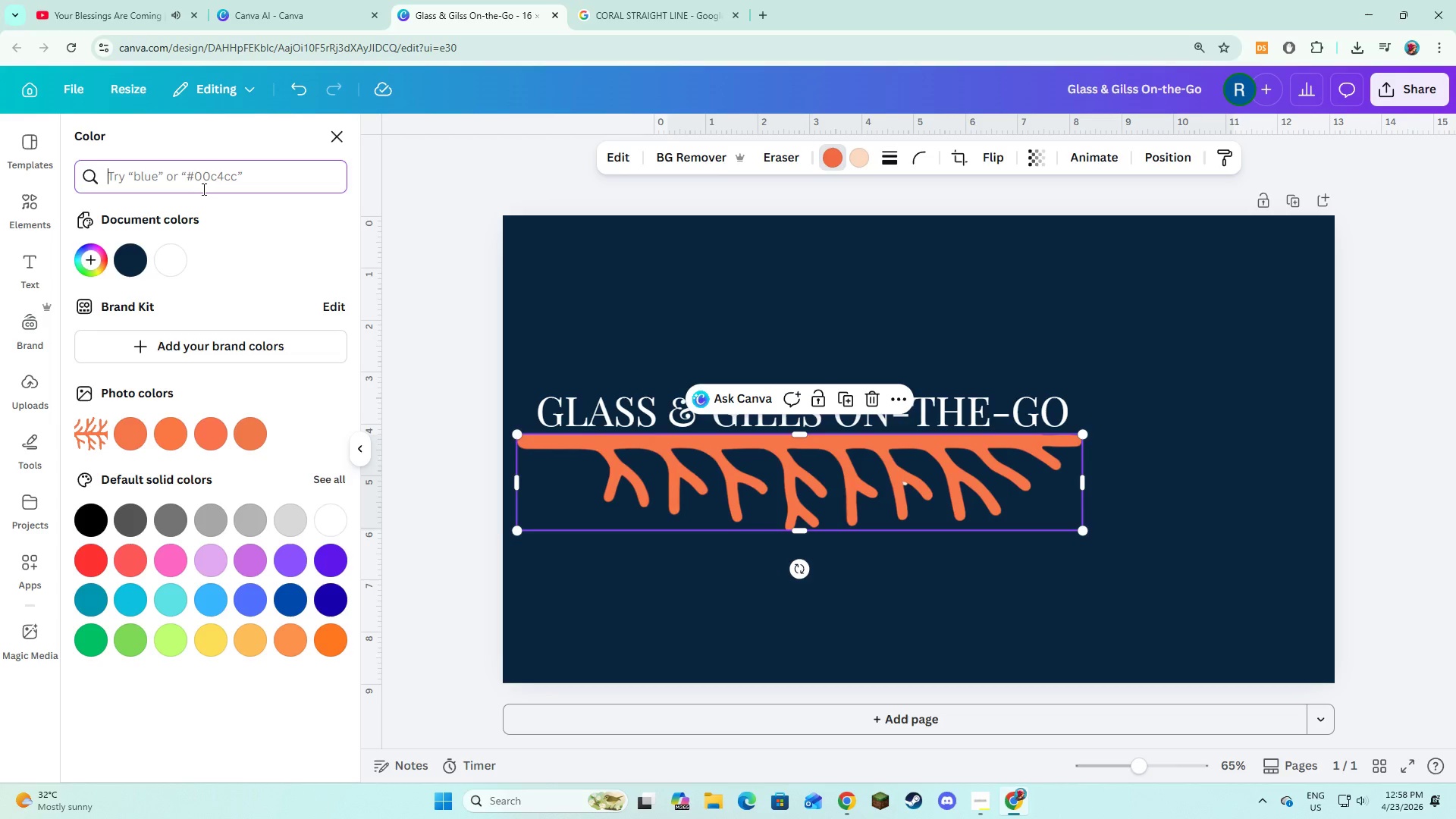 
type(#dff6f5)
 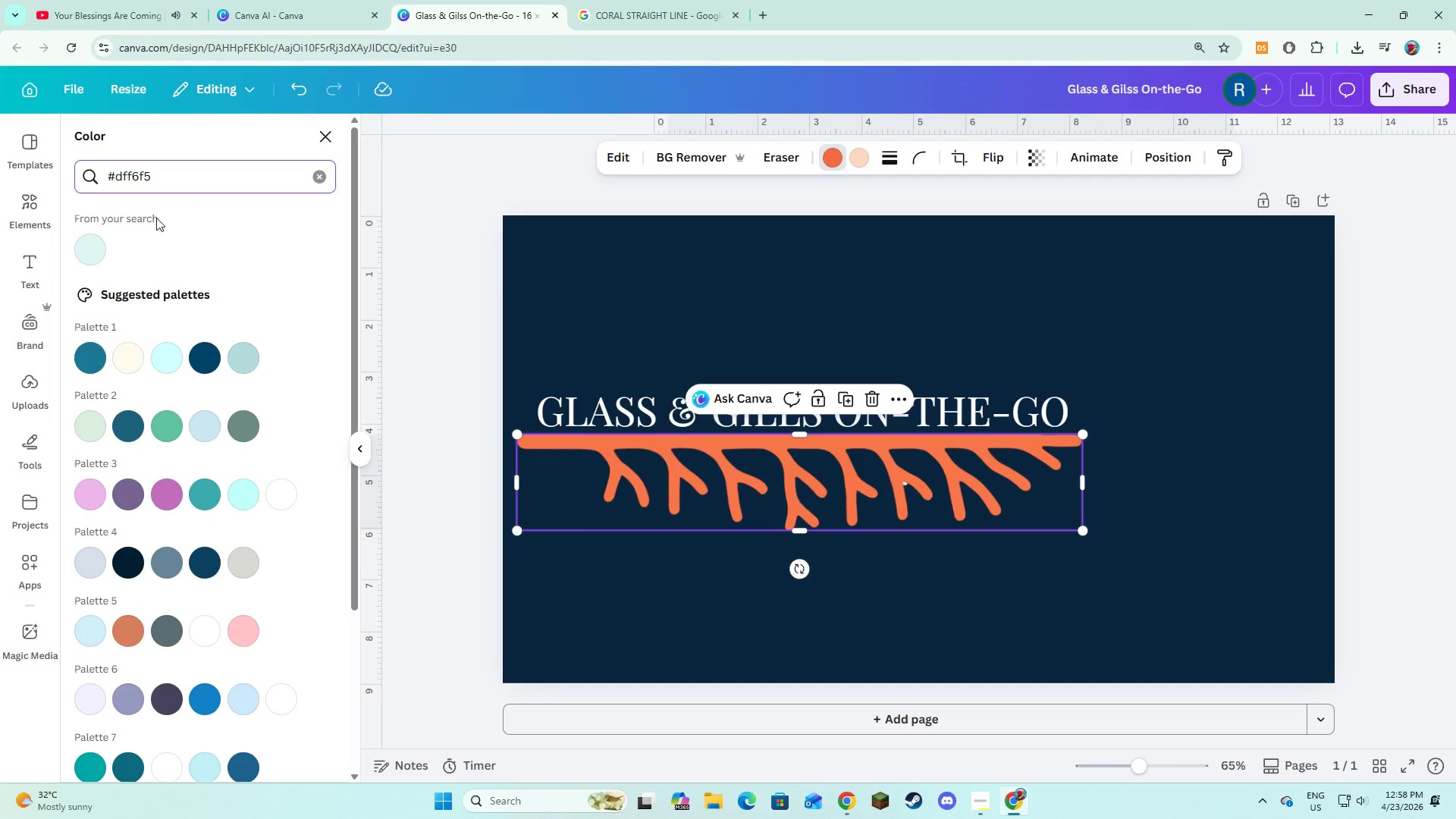 
left_click([101, 249])
 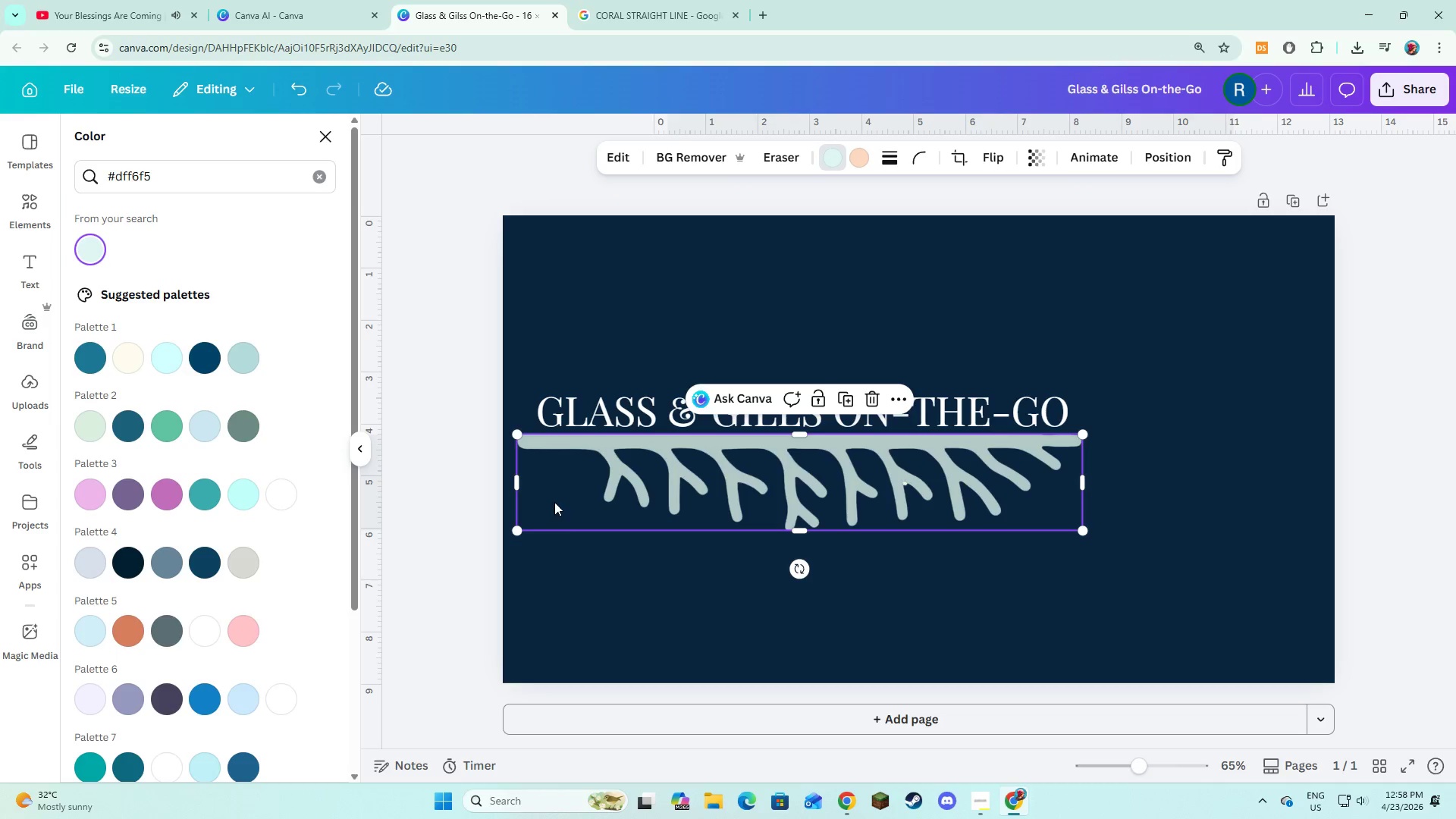 
left_click([583, 576])
 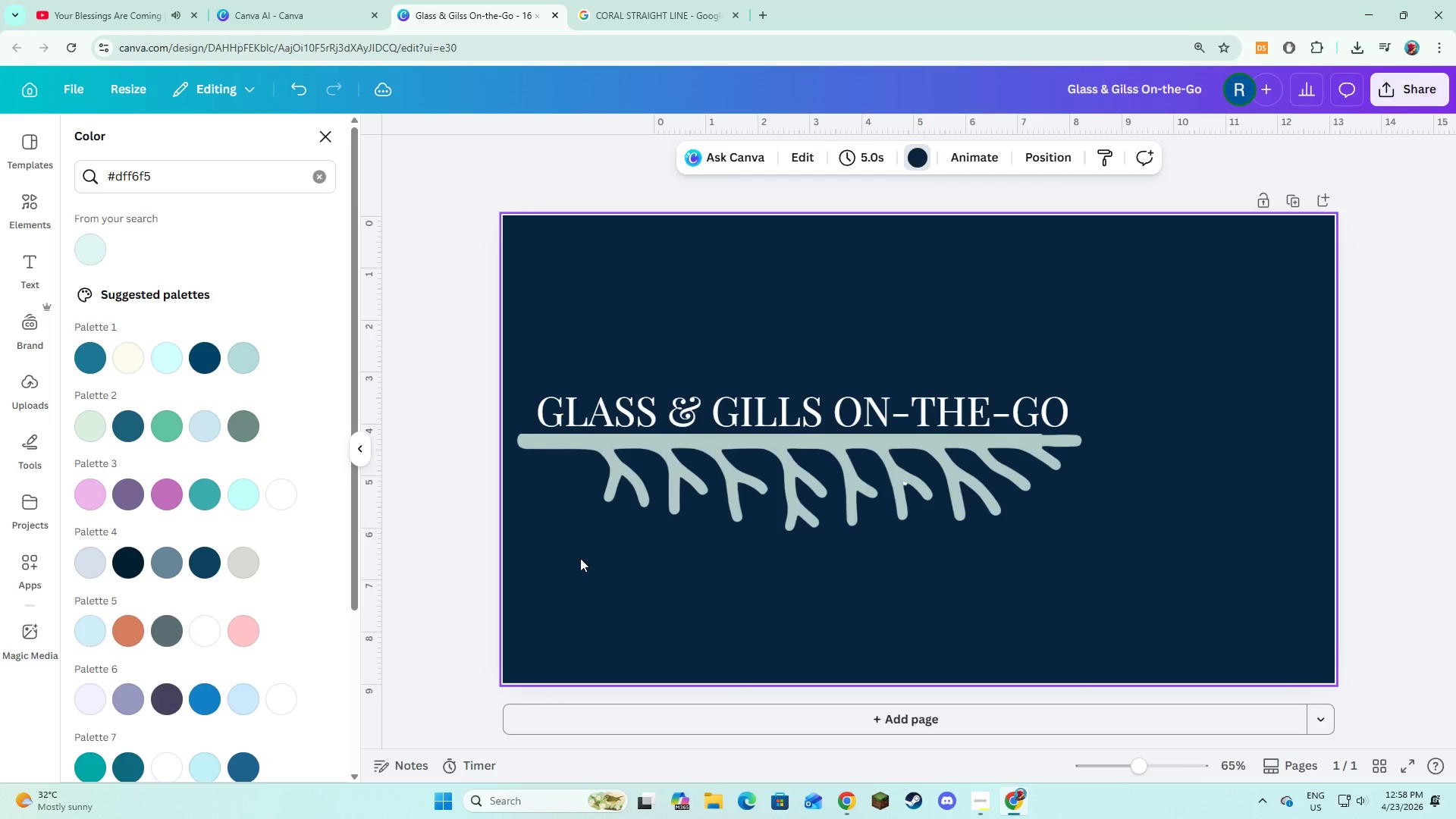 
left_click_drag(start_coordinate=[550, 361], to_coordinate=[645, 522])
 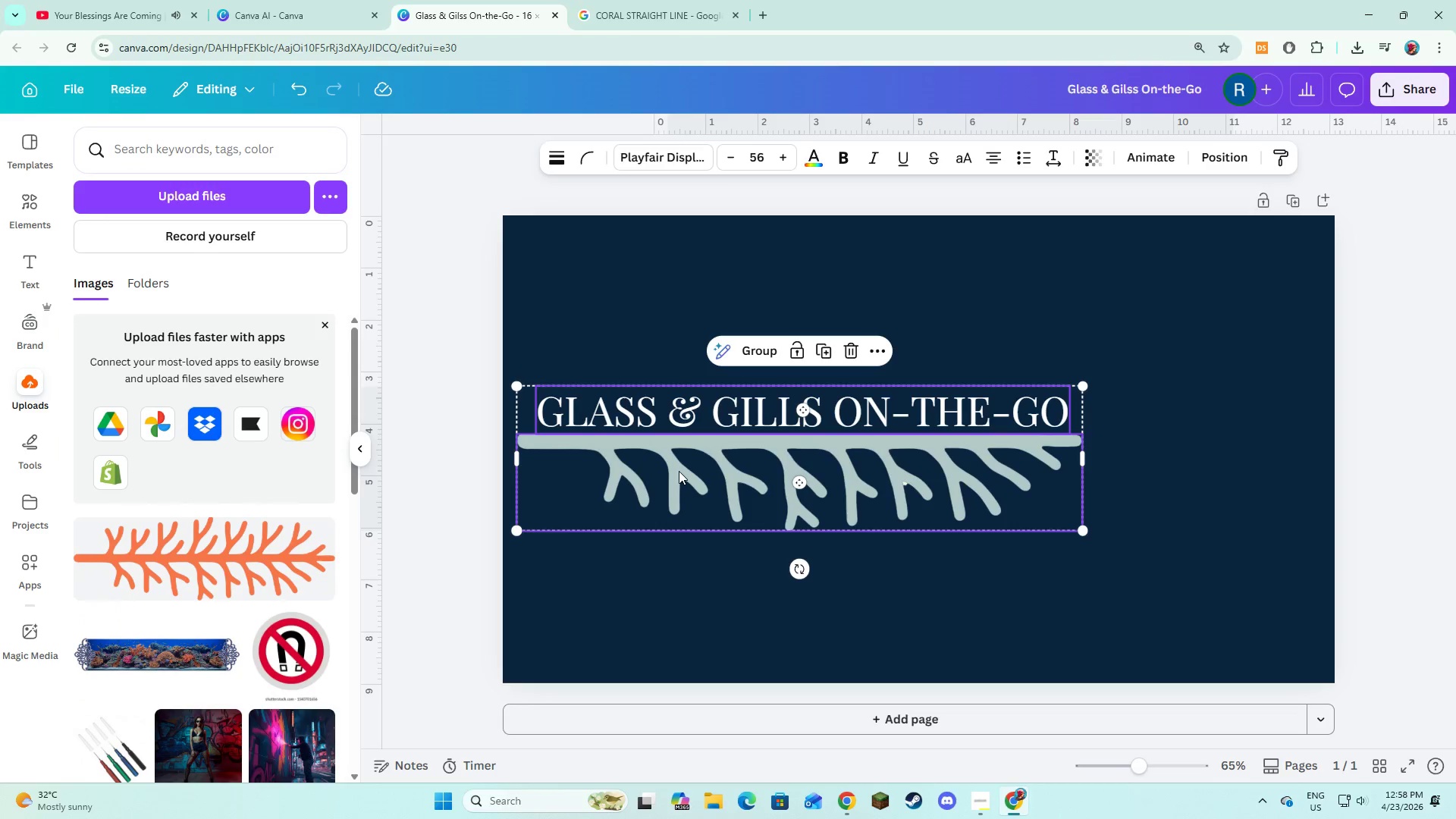 
left_click_drag(start_coordinate=[679, 471], to_coordinate=[679, 416])
 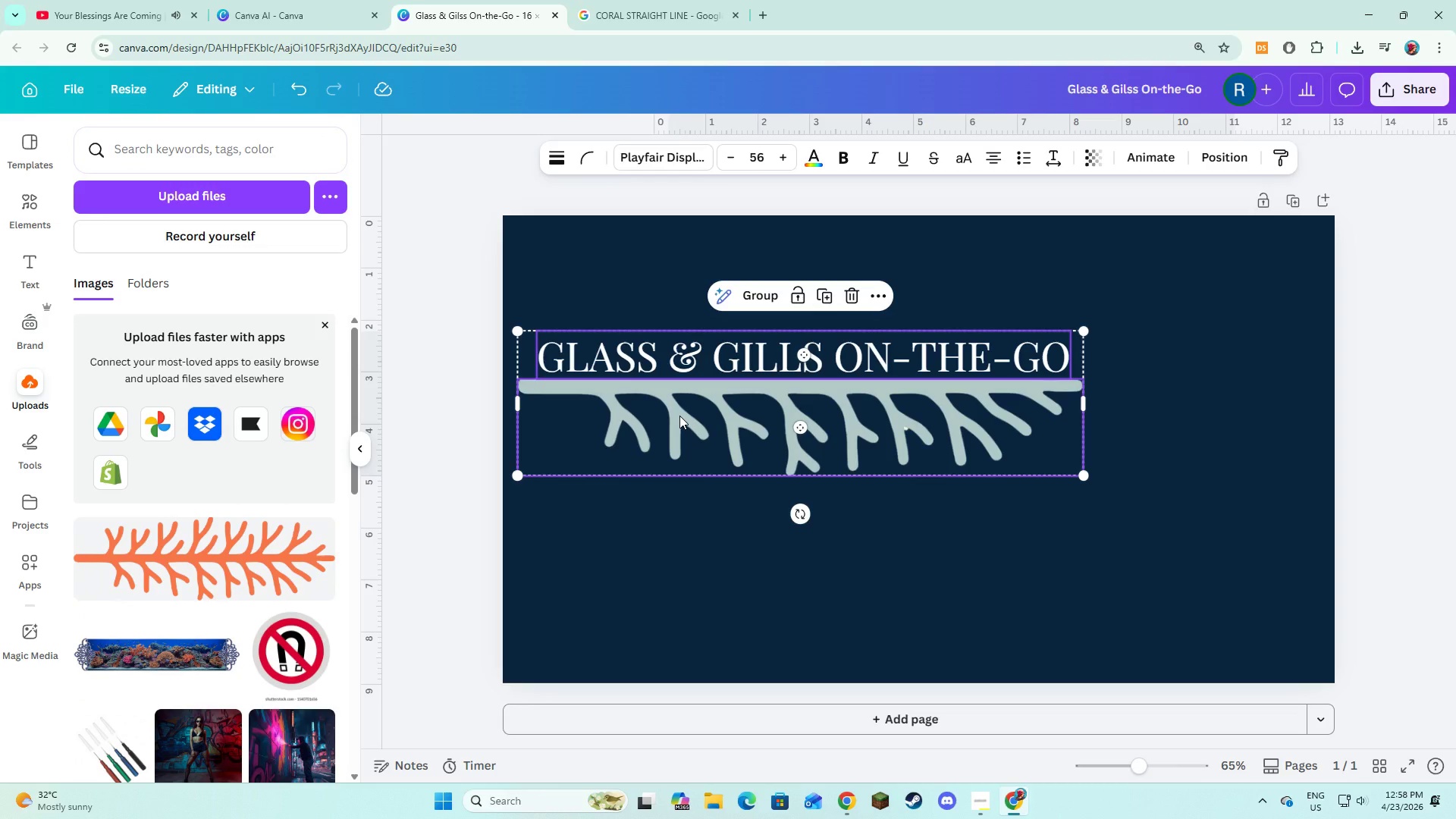 
left_click_drag(start_coordinate=[679, 416], to_coordinate=[798, 433])
 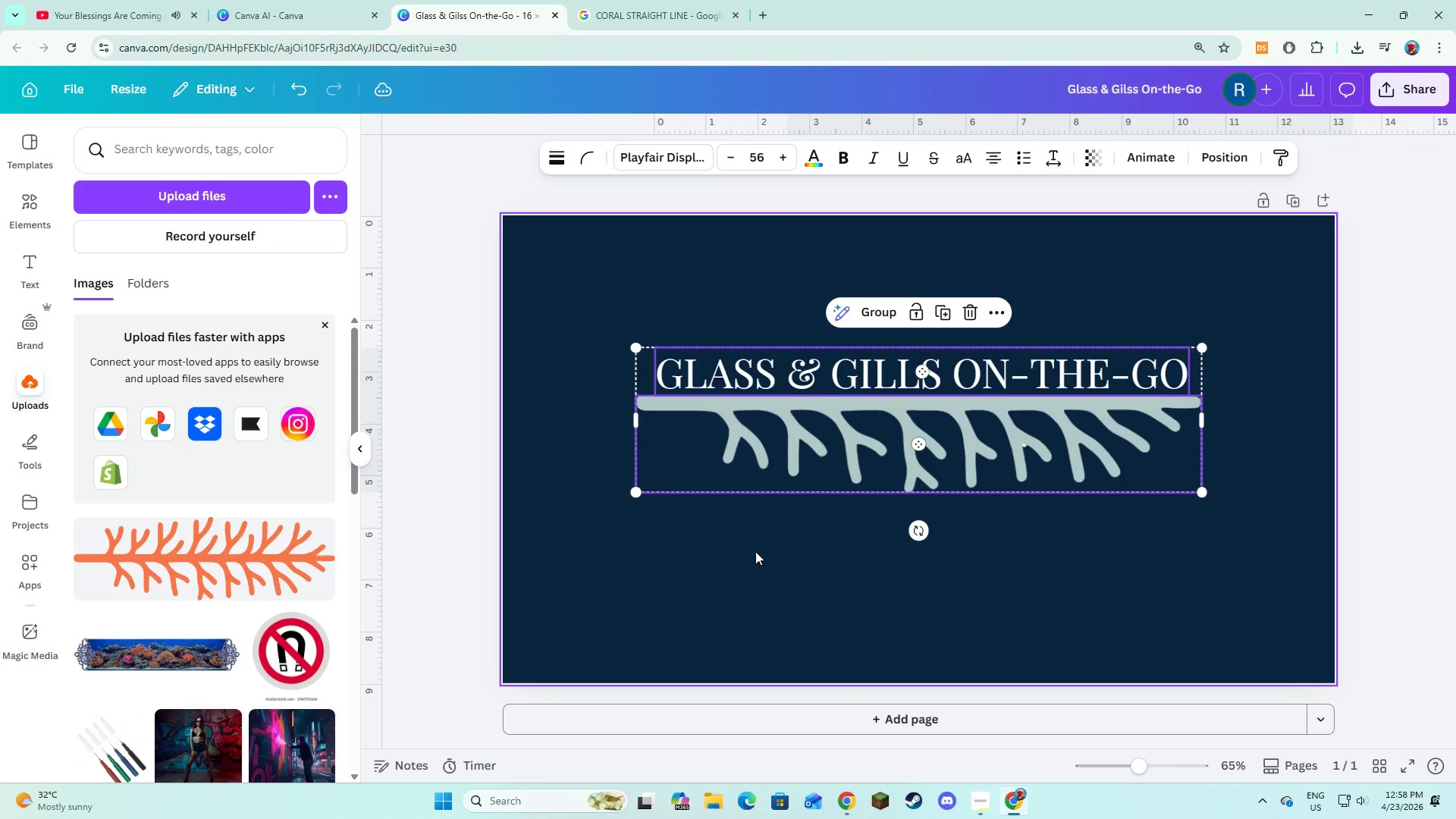 
left_click([755, 551])
 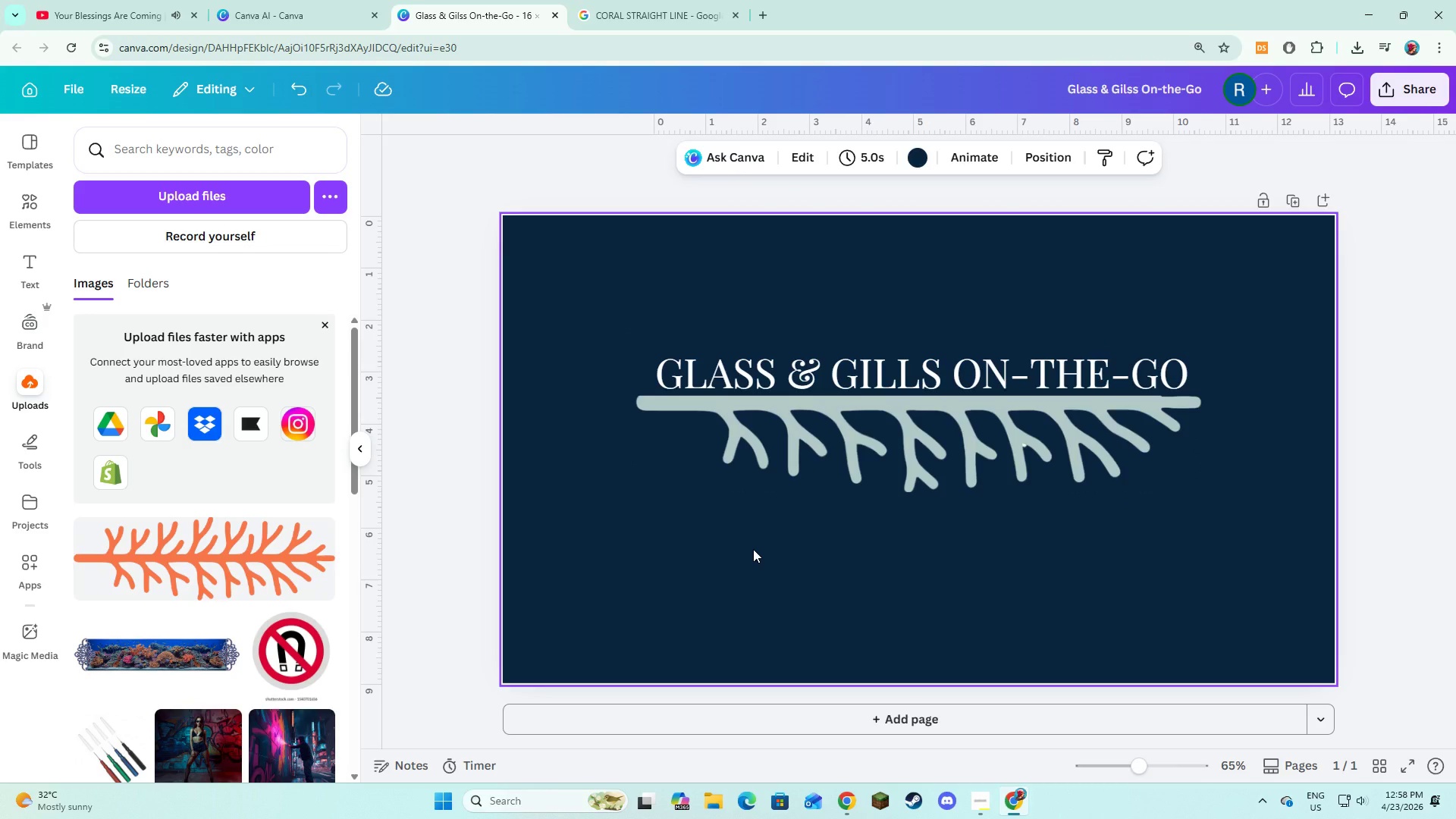 
wait(14.59)
 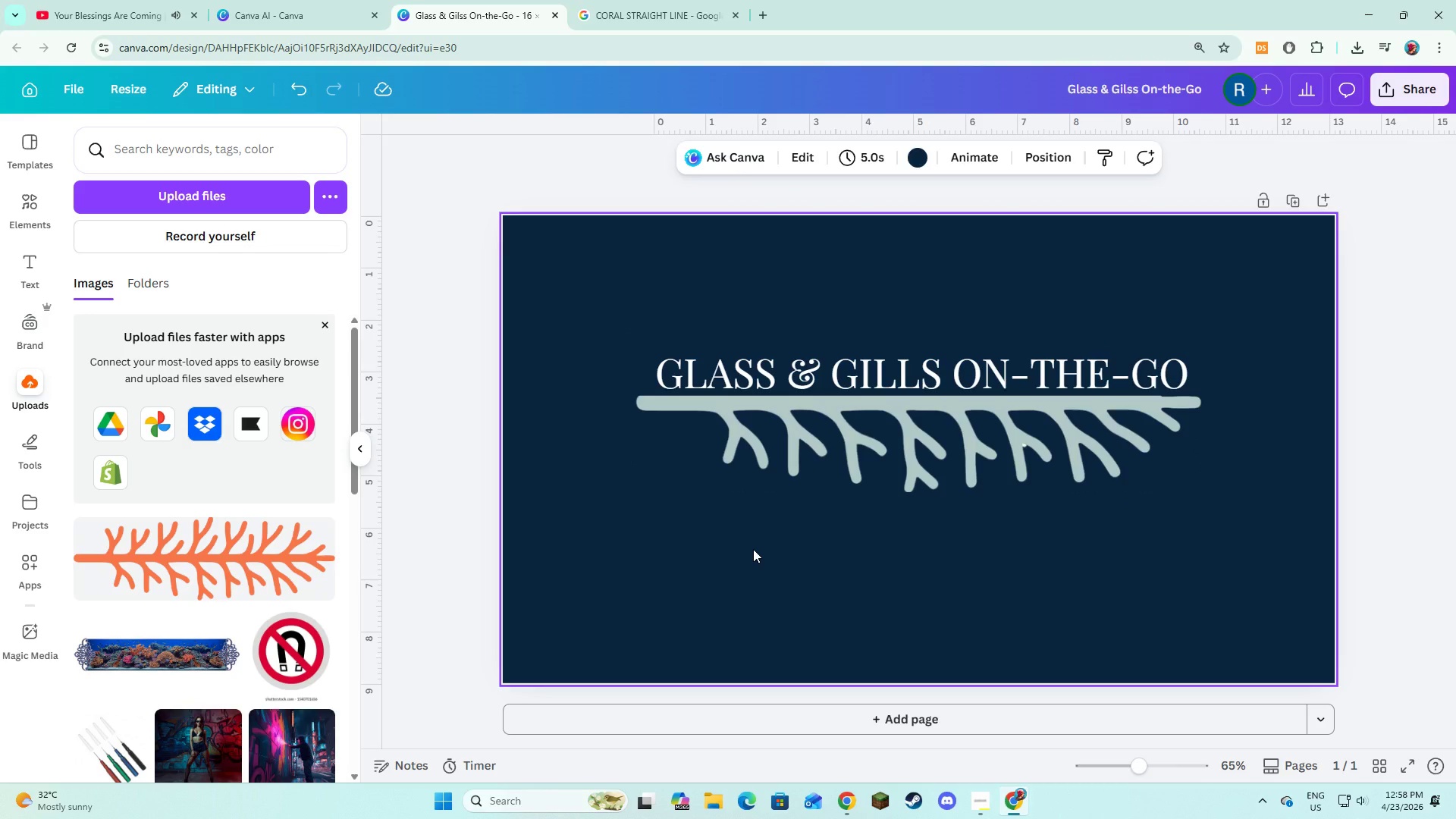 
left_click([39, 269])
 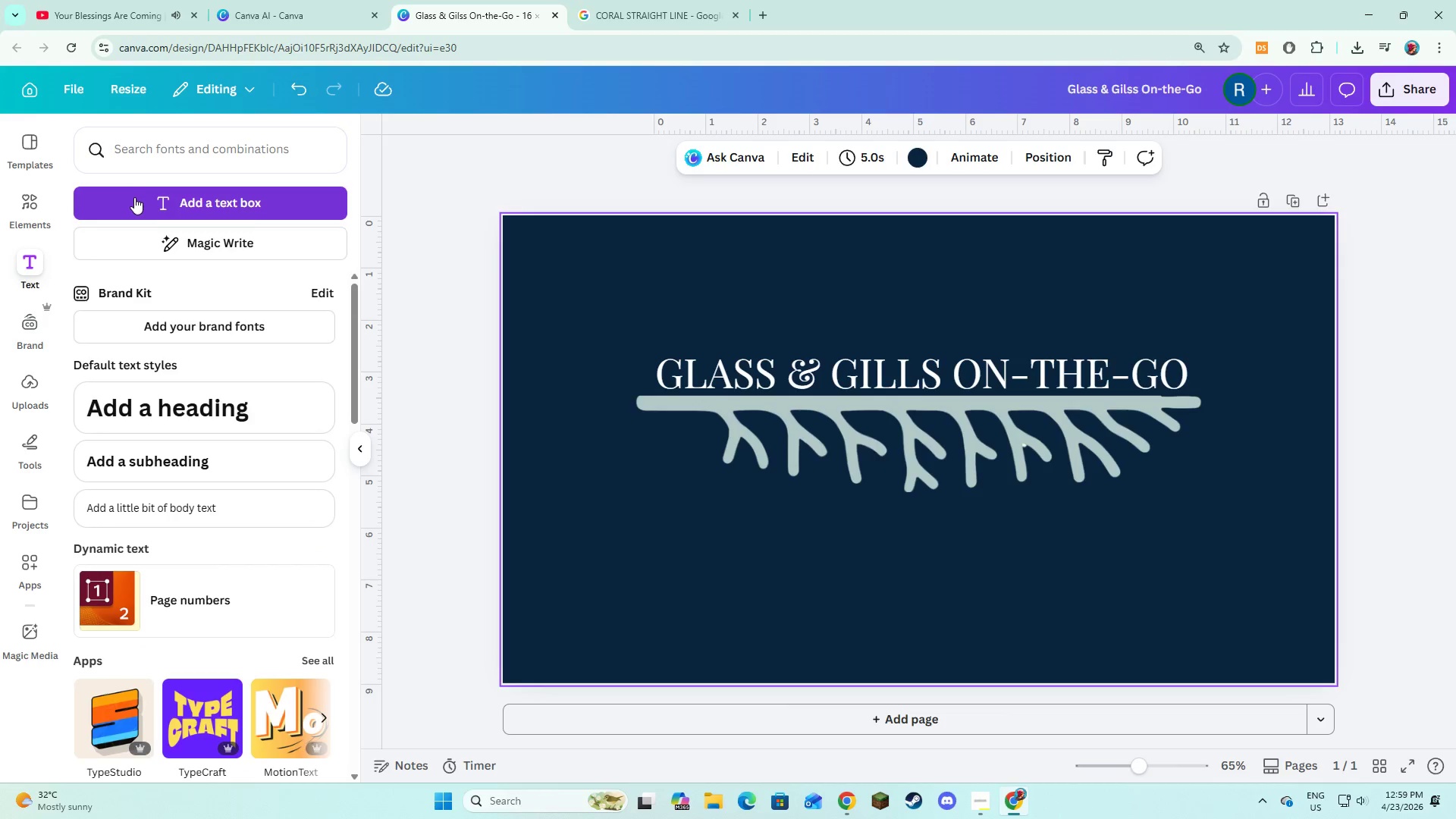 
left_click([134, 197])
 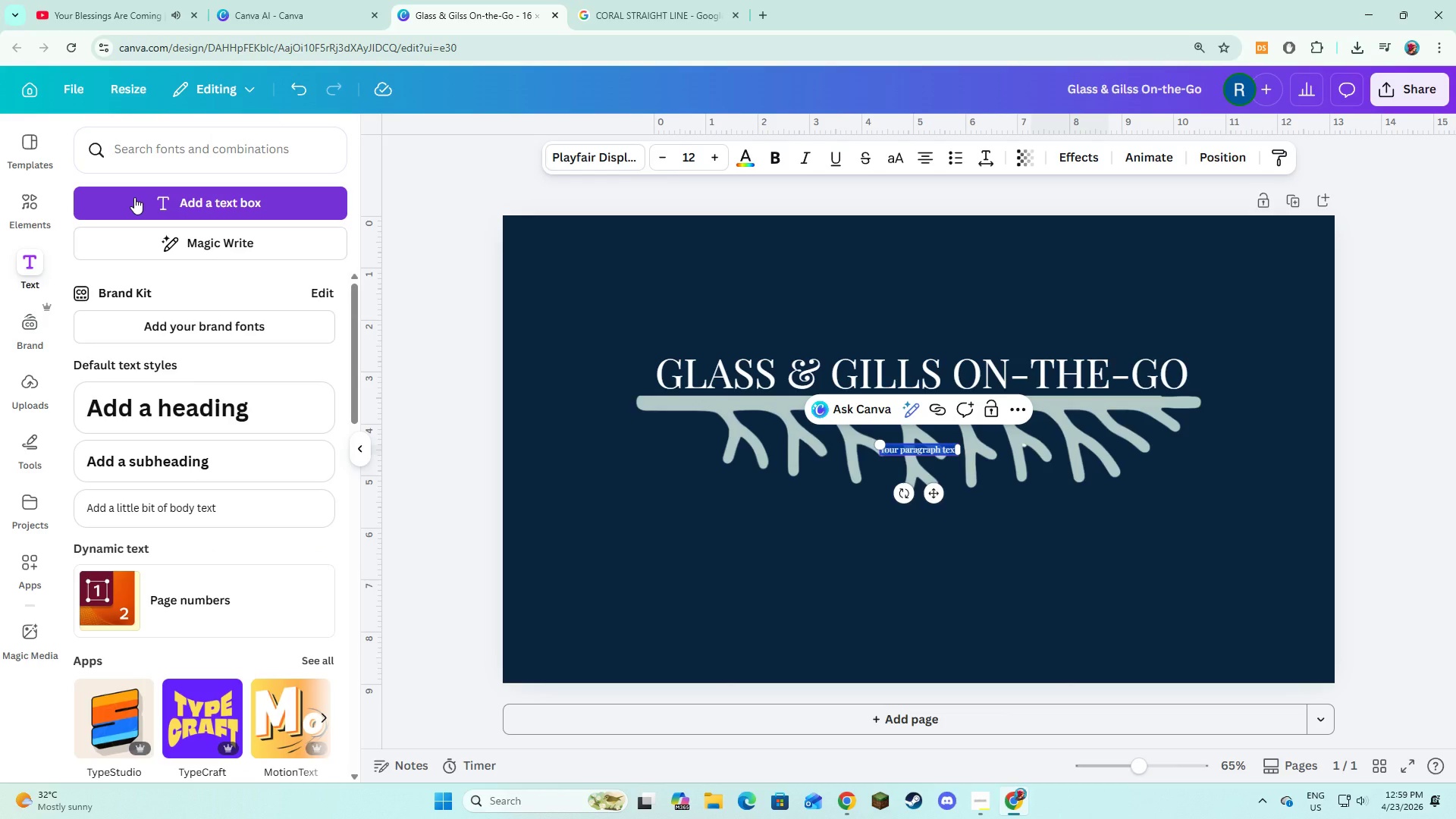 
type(Elve)
key(Backspace)
key(Backspace)
type(evating Aquatic Environments for Modern Workspaces)
 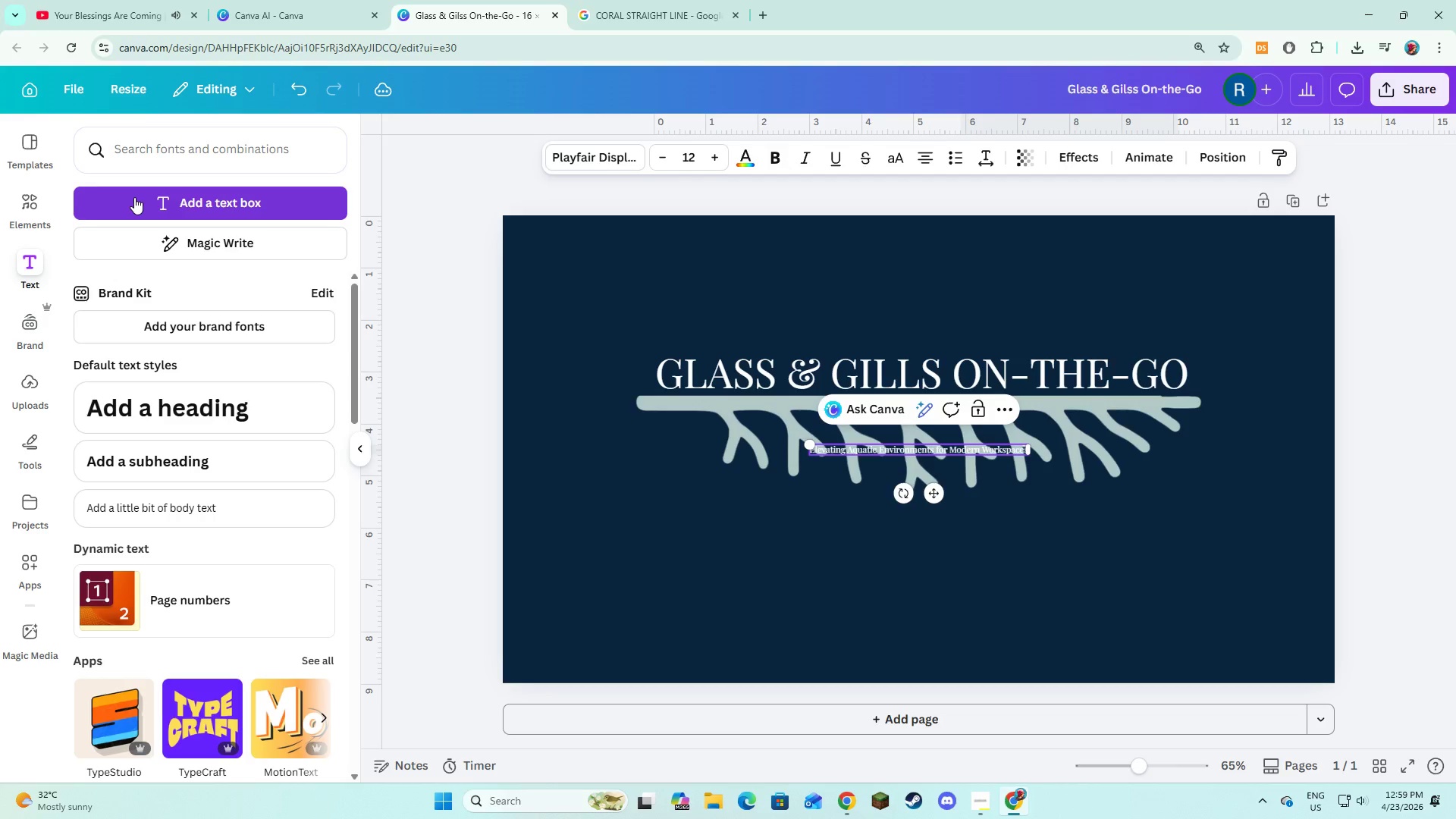 
key(Control+A)
 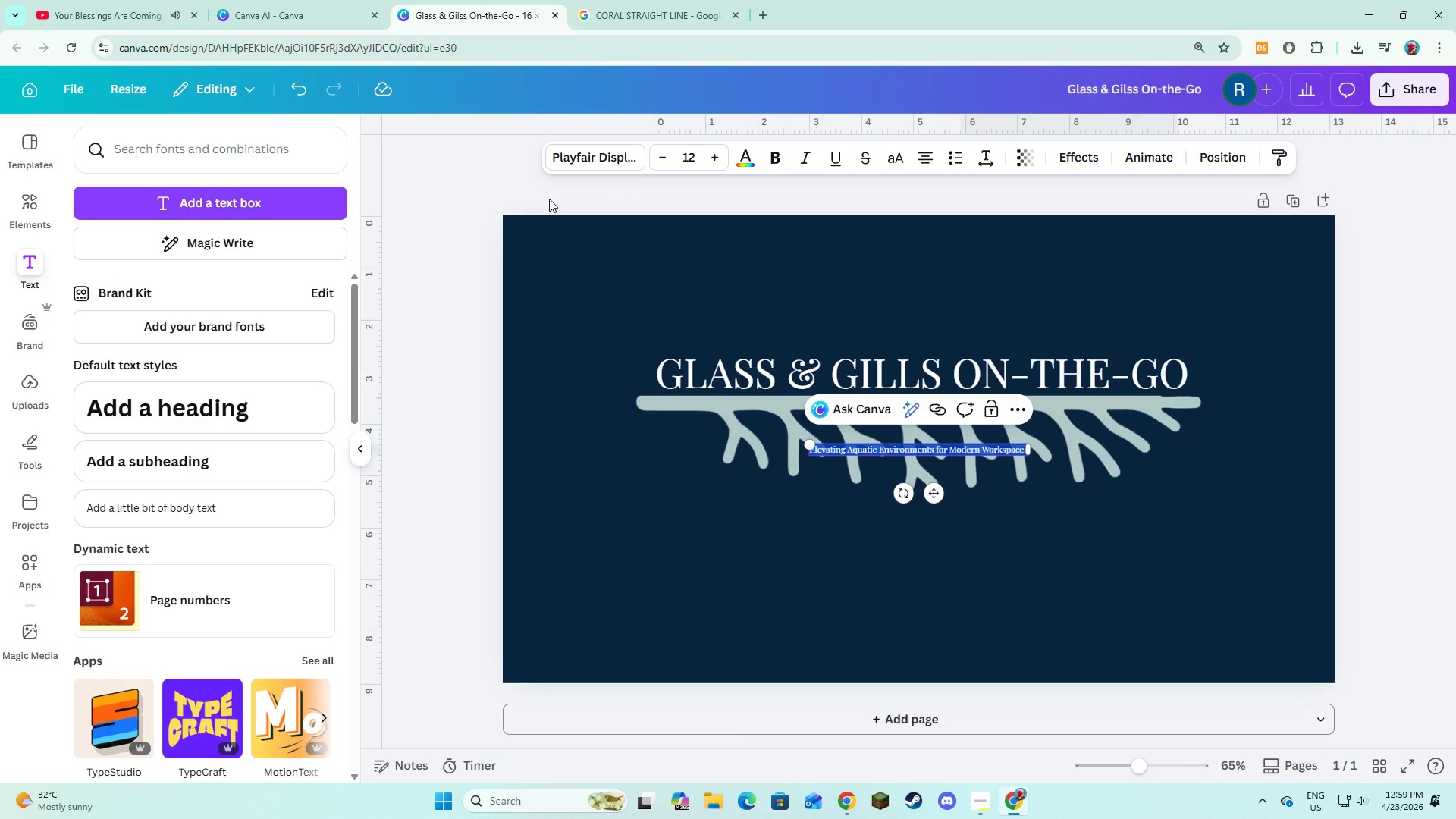 
left_click([572, 151])
 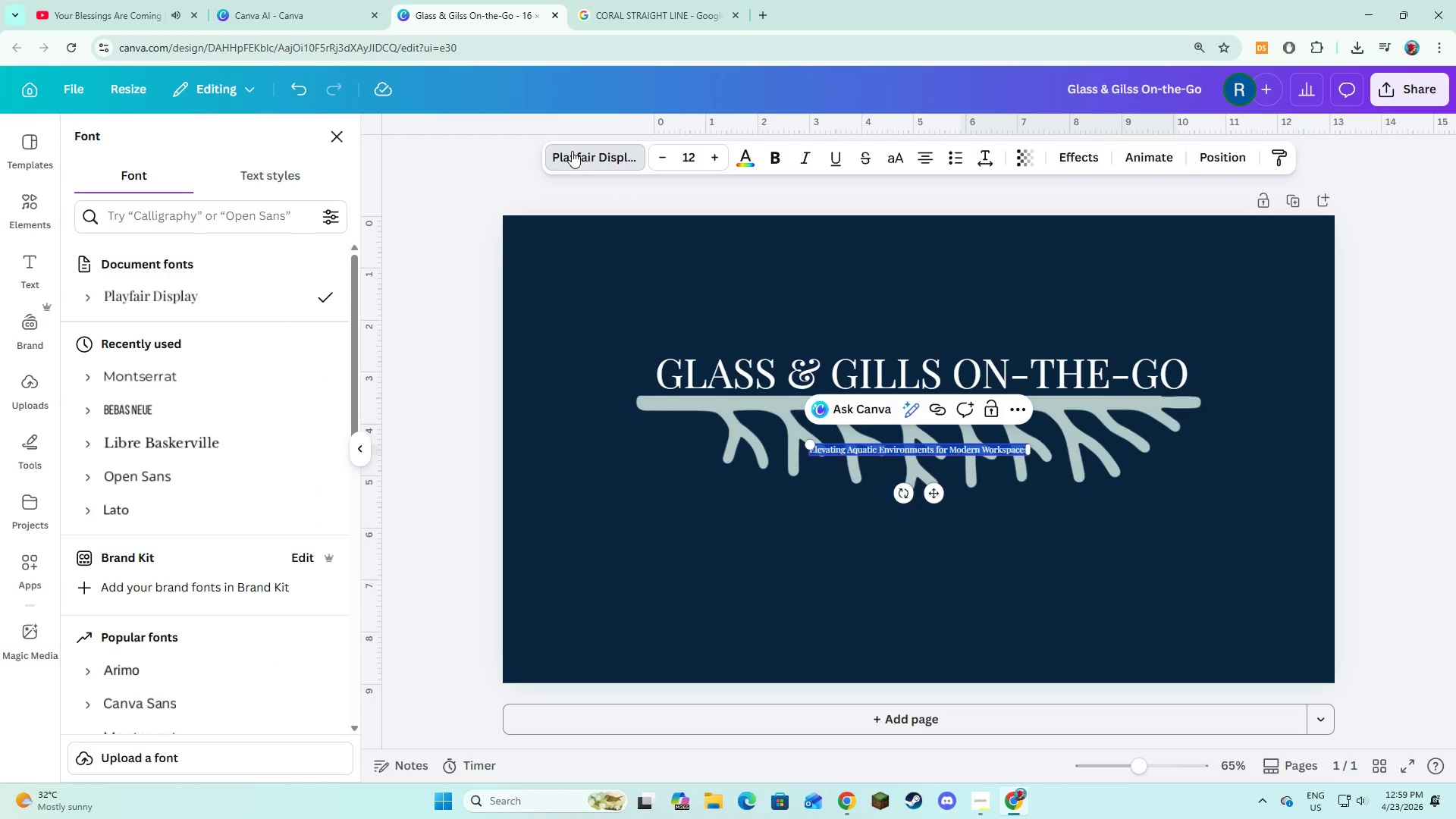 
wait(5.84)
 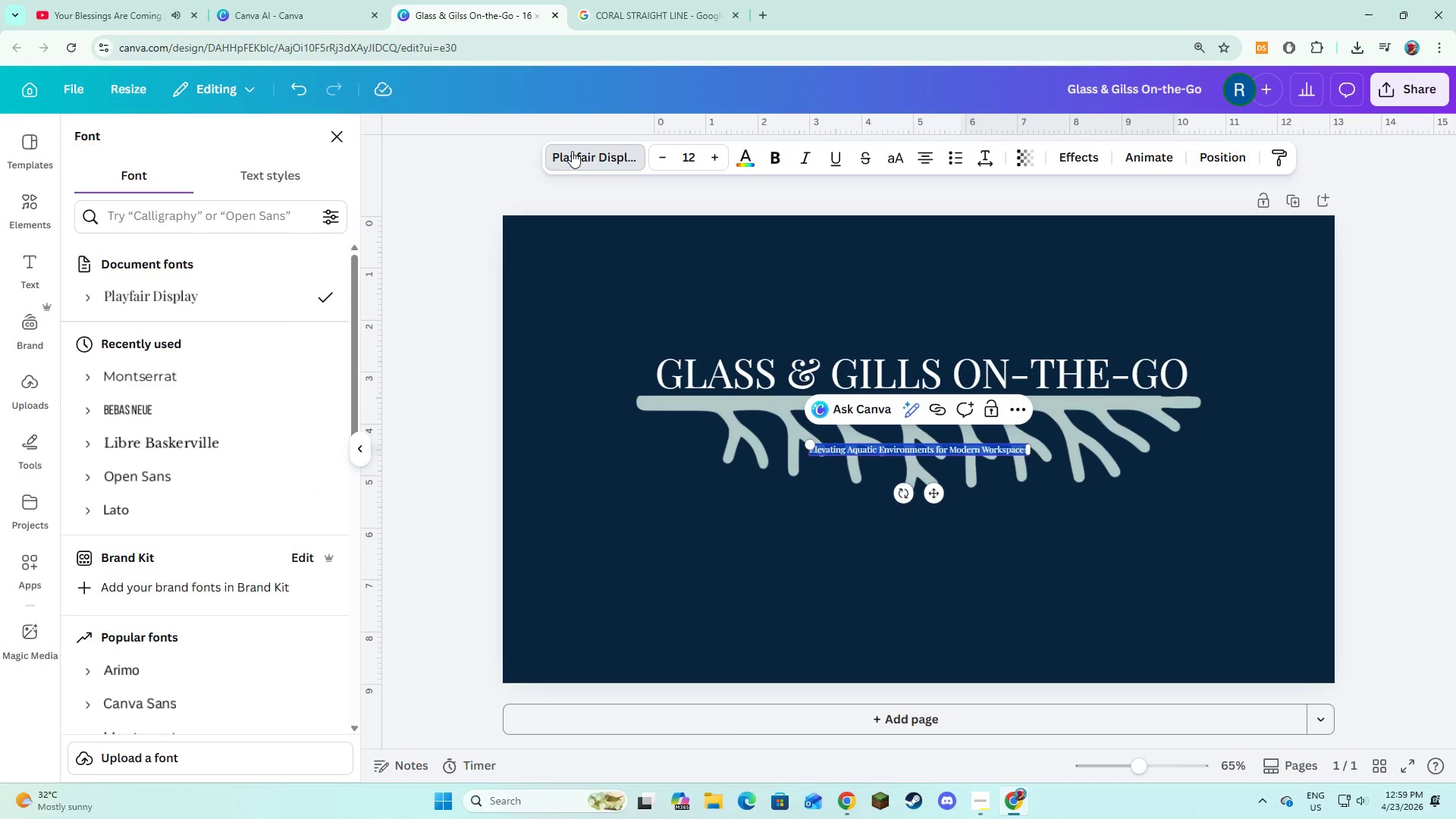 
left_click([188, 362])
 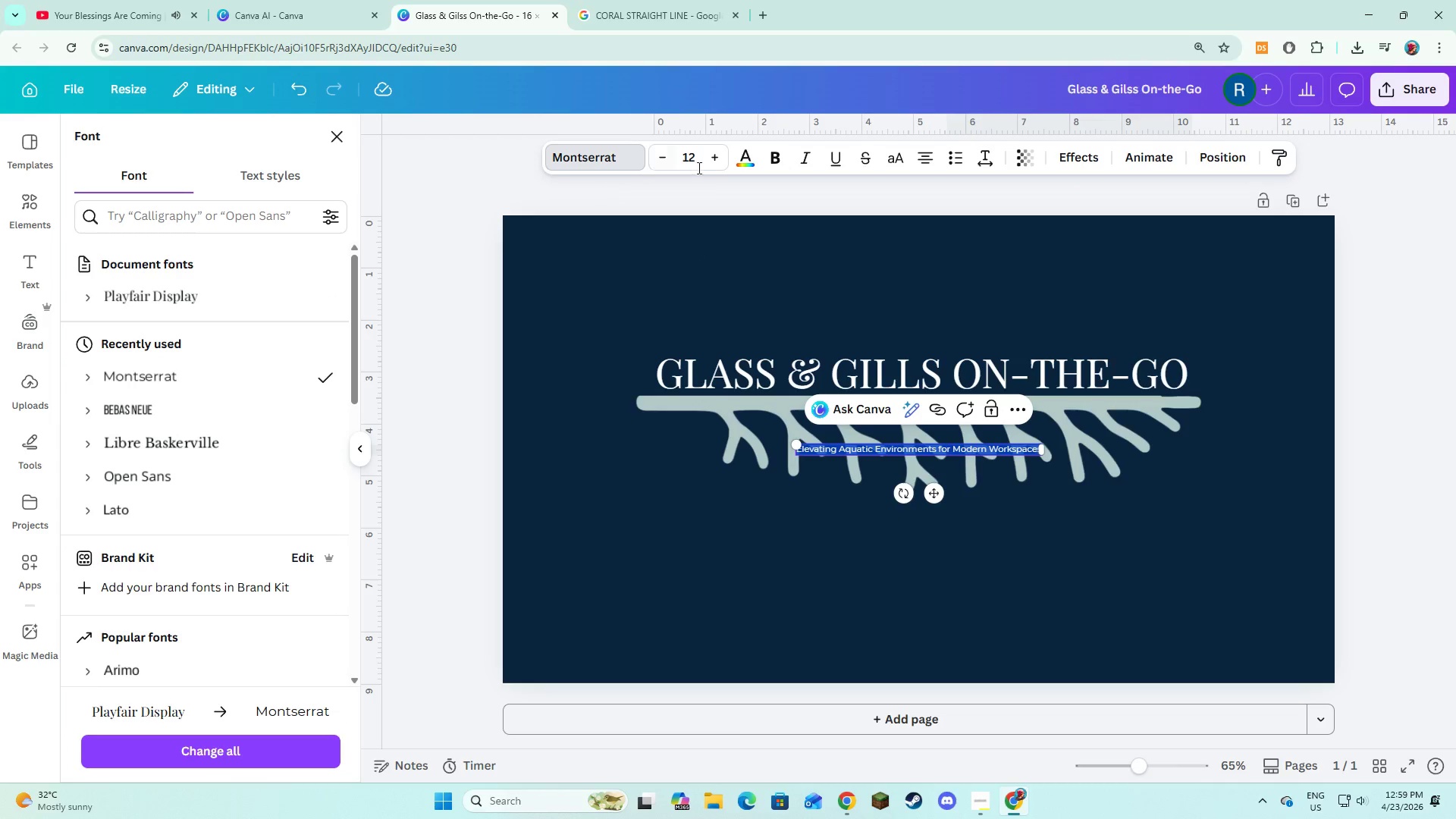 
double_click([716, 165])
 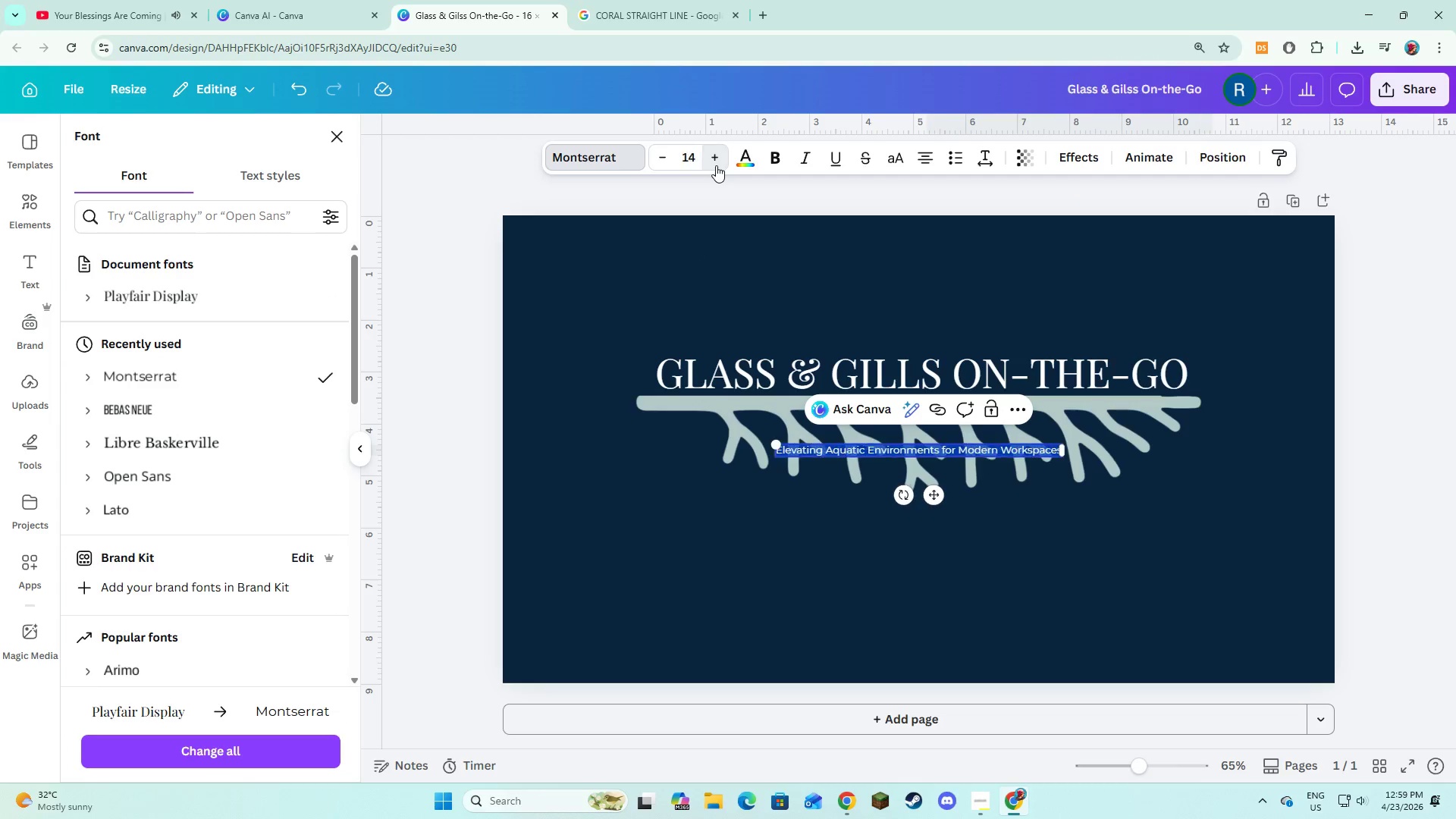 
triple_click([716, 165])
 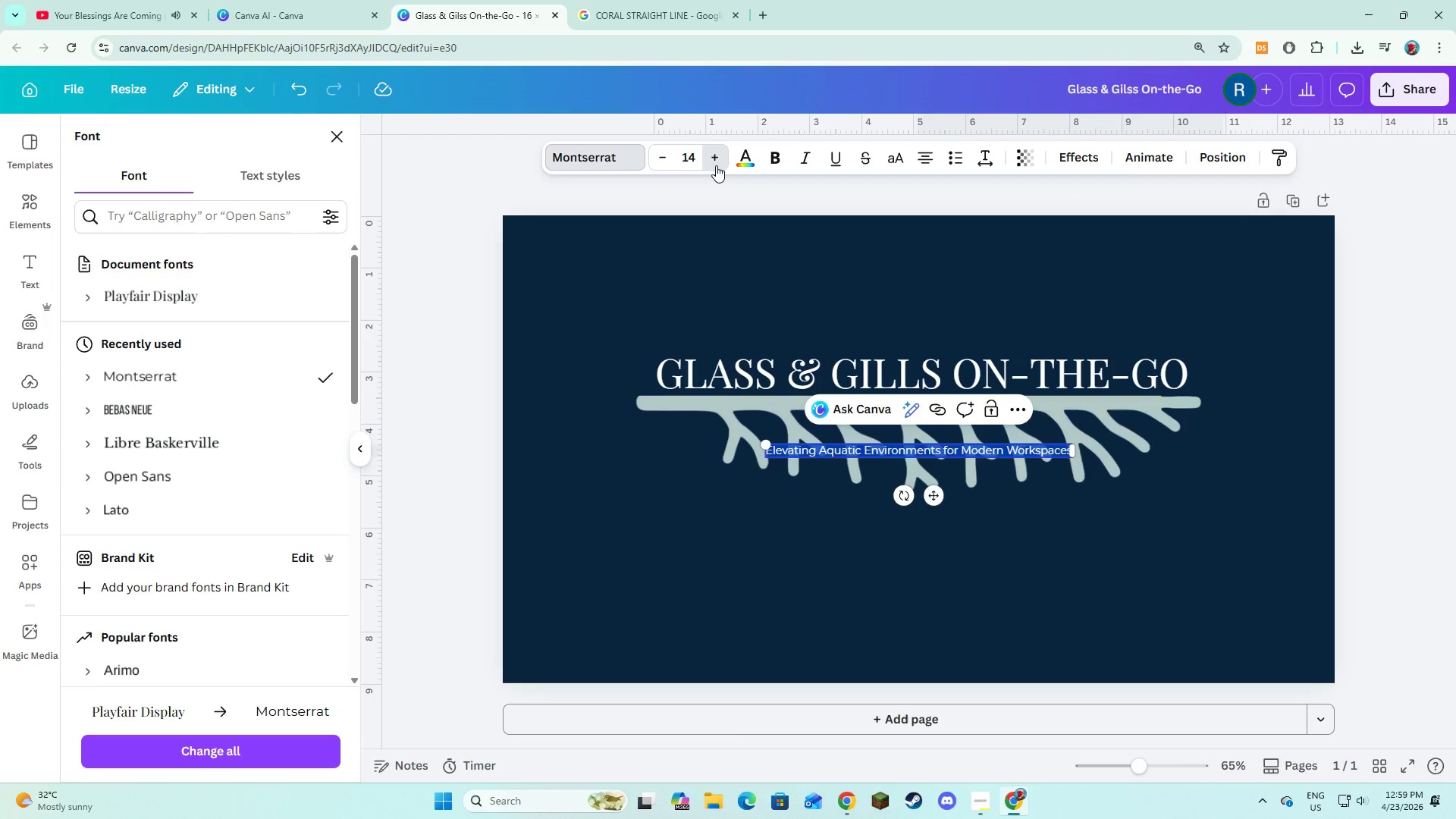 
triple_click([716, 165])
 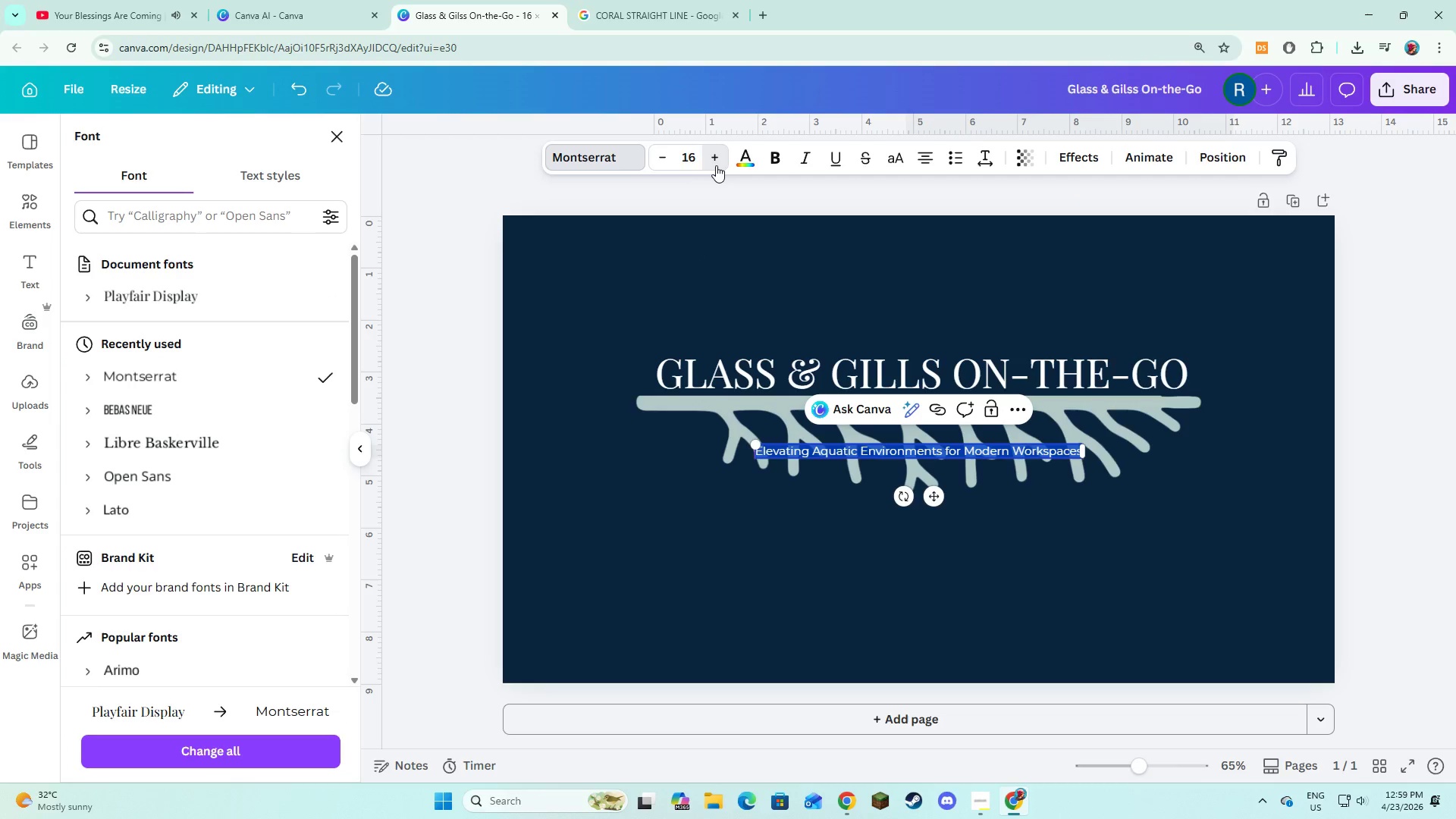 
triple_click([716, 165])
 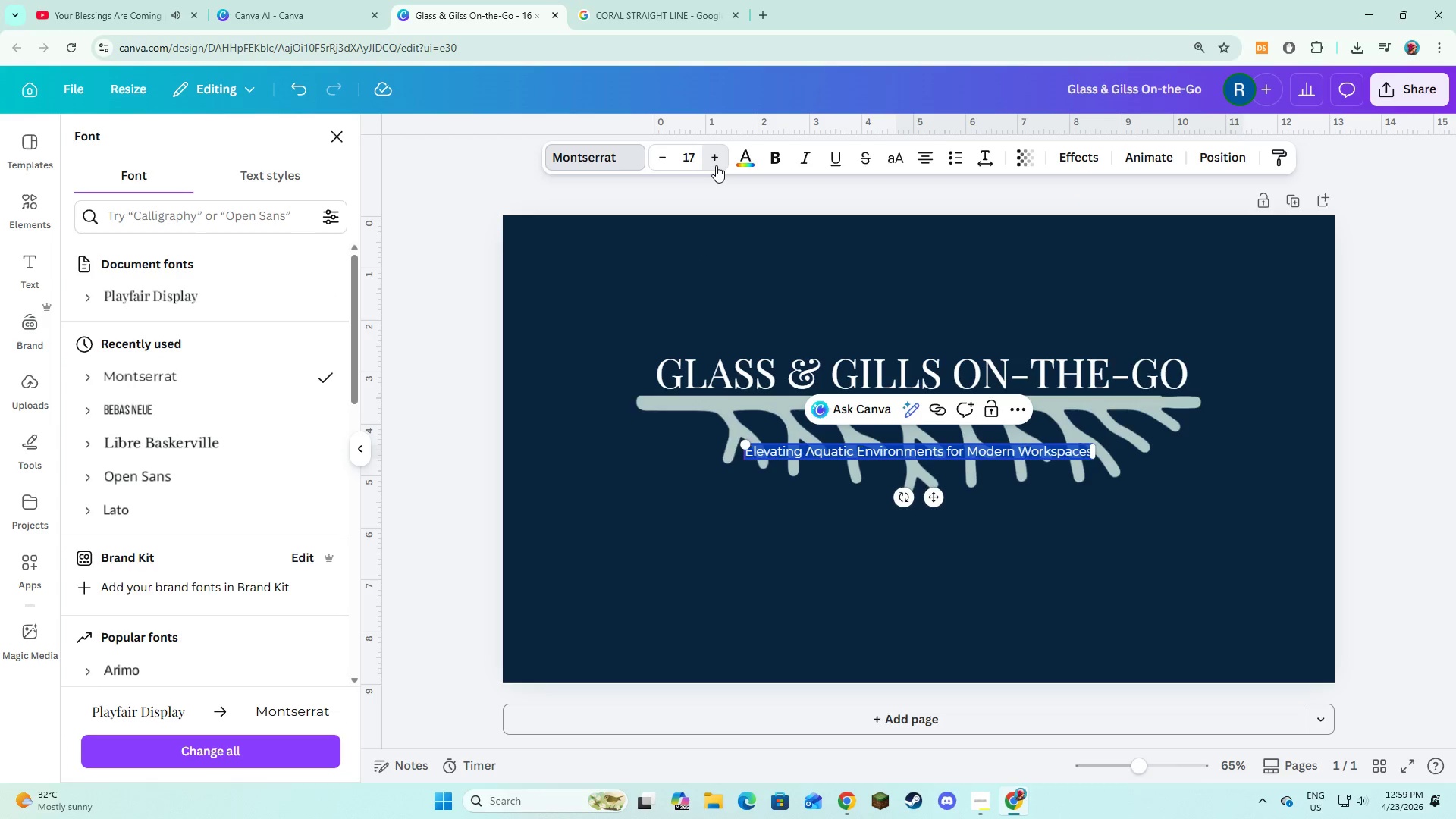 
triple_click([716, 165])
 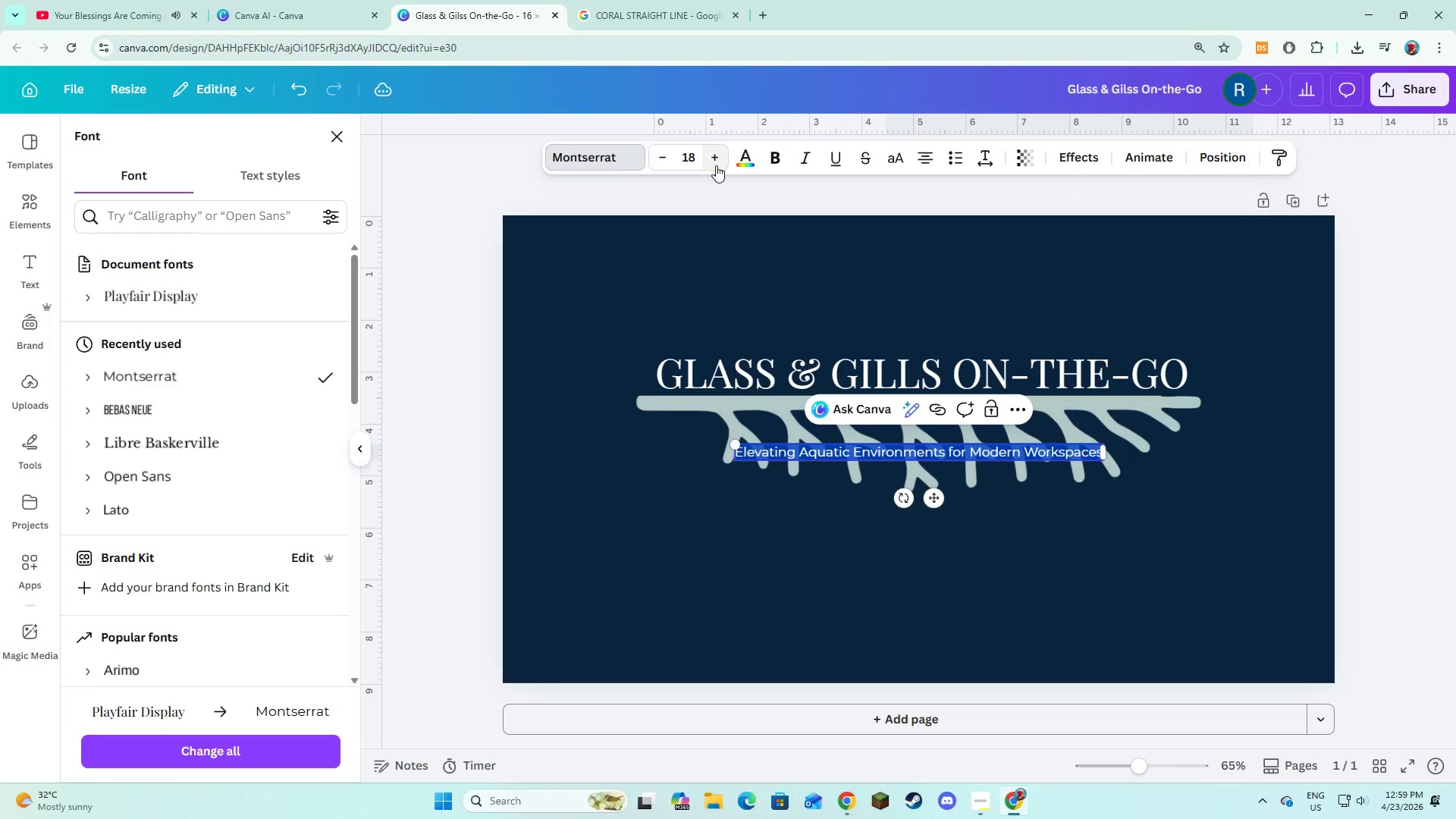 
triple_click([716, 165])
 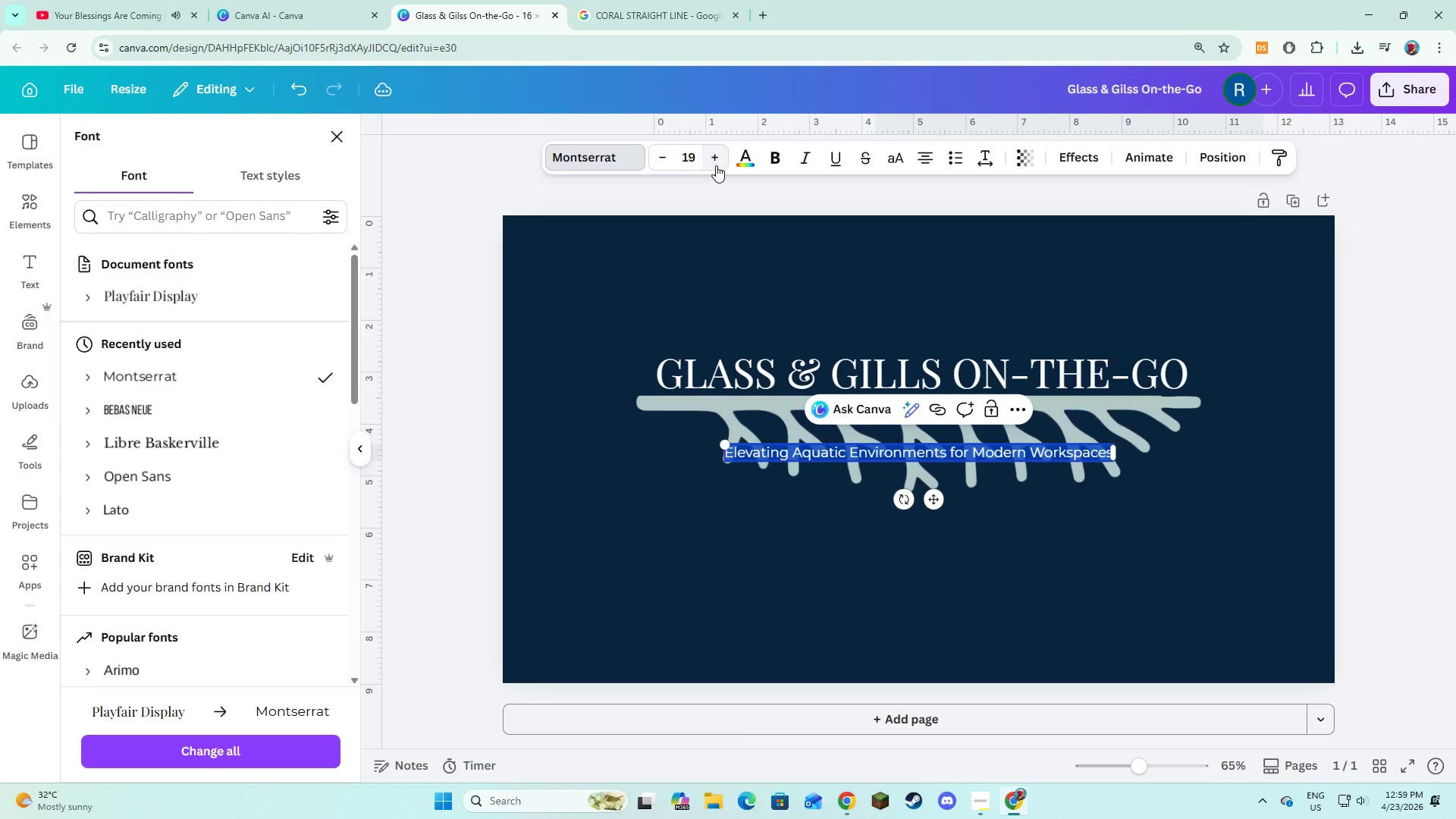 
triple_click([716, 165])
 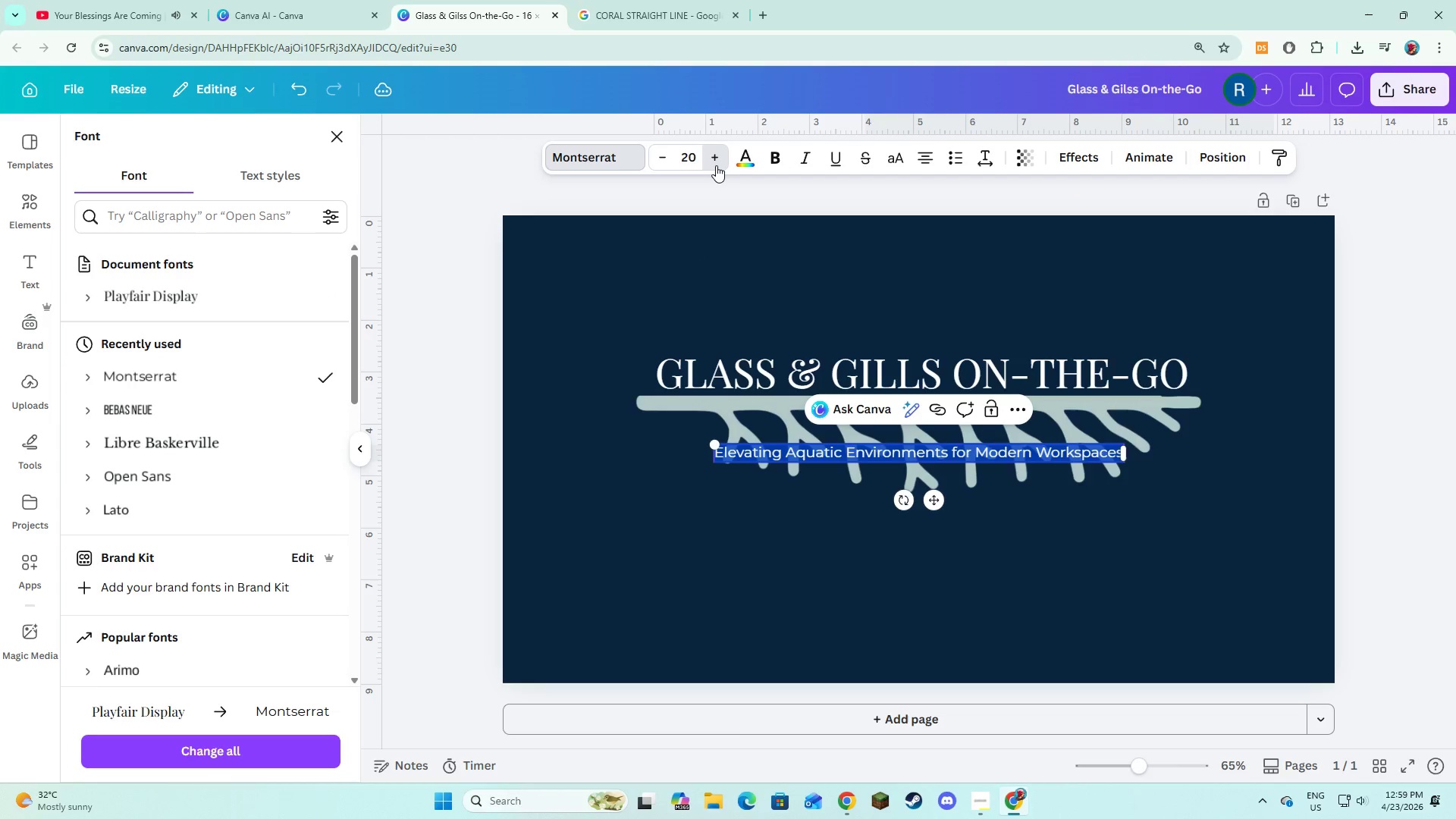 
triple_click([716, 165])
 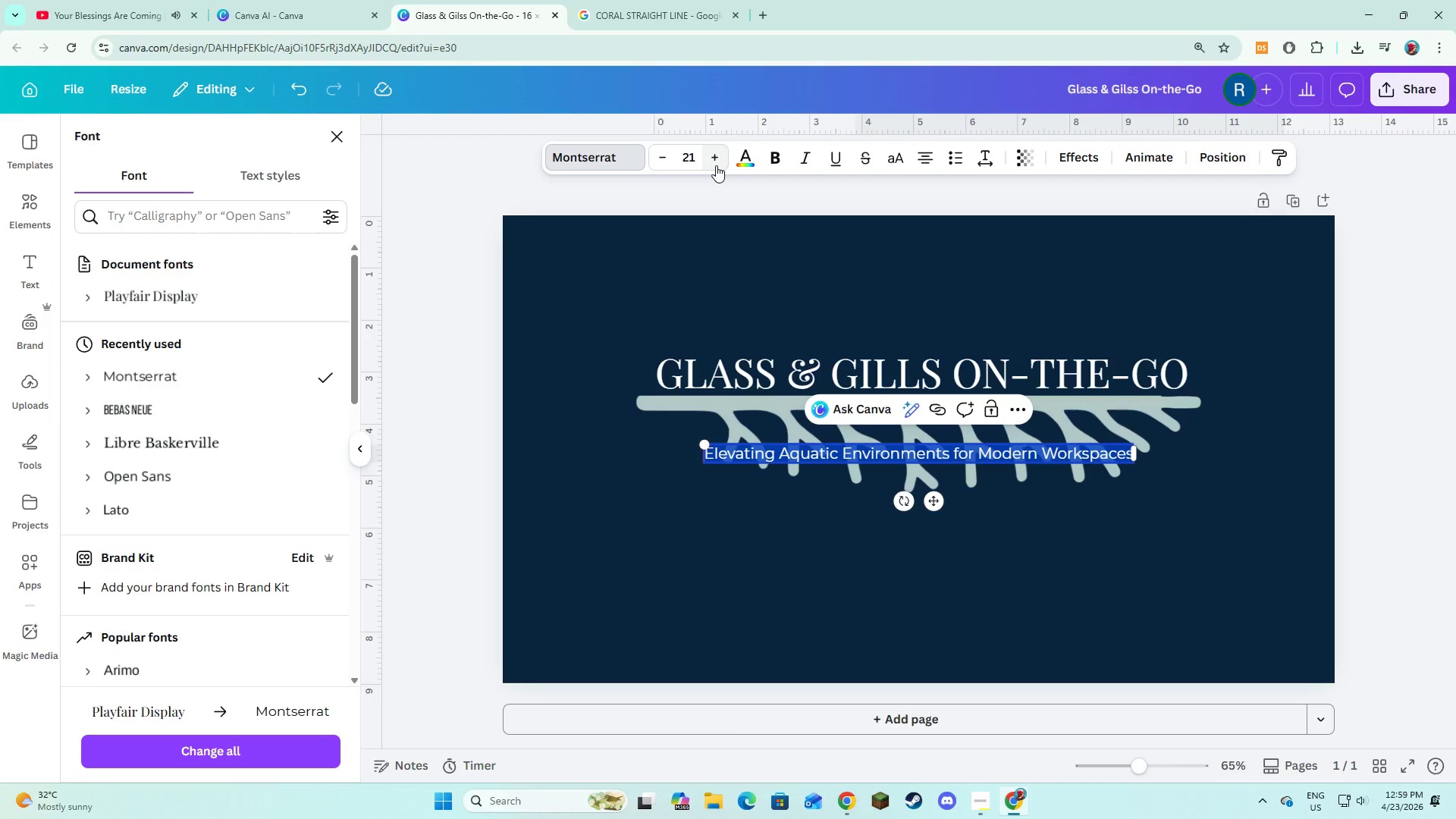 
wait(6.2)
 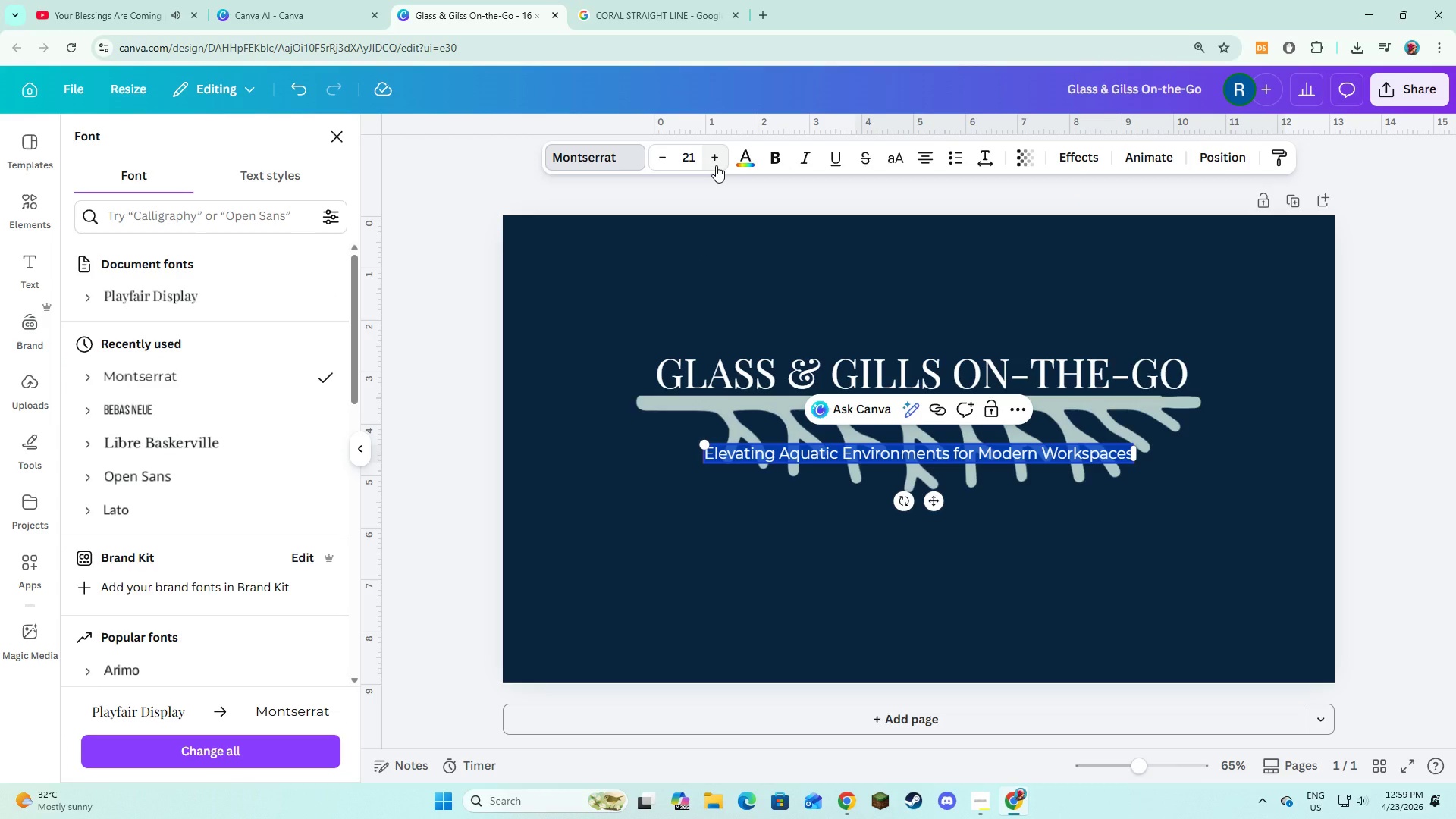 
double_click([716, 165])
 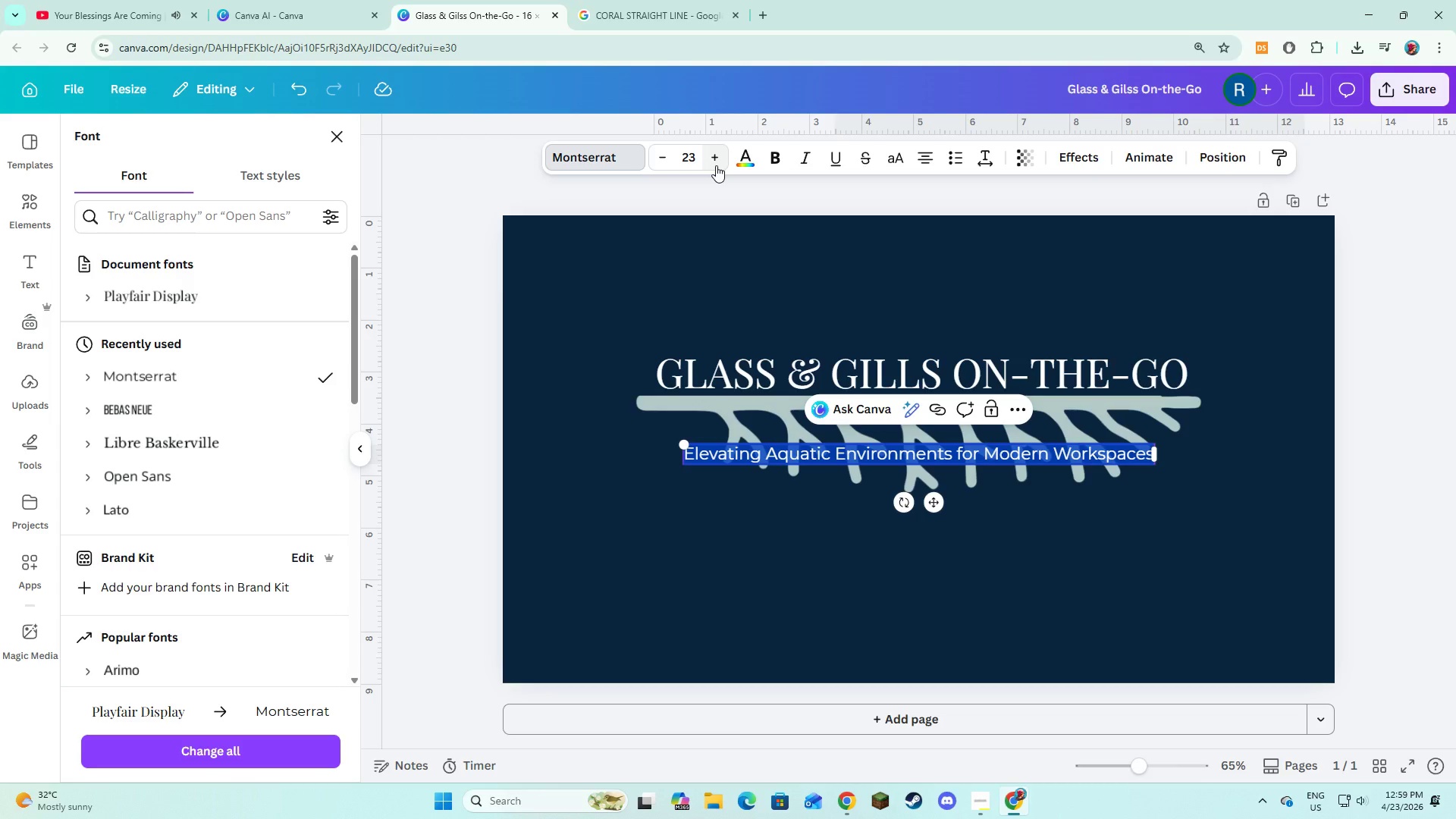 
left_click([716, 165])
 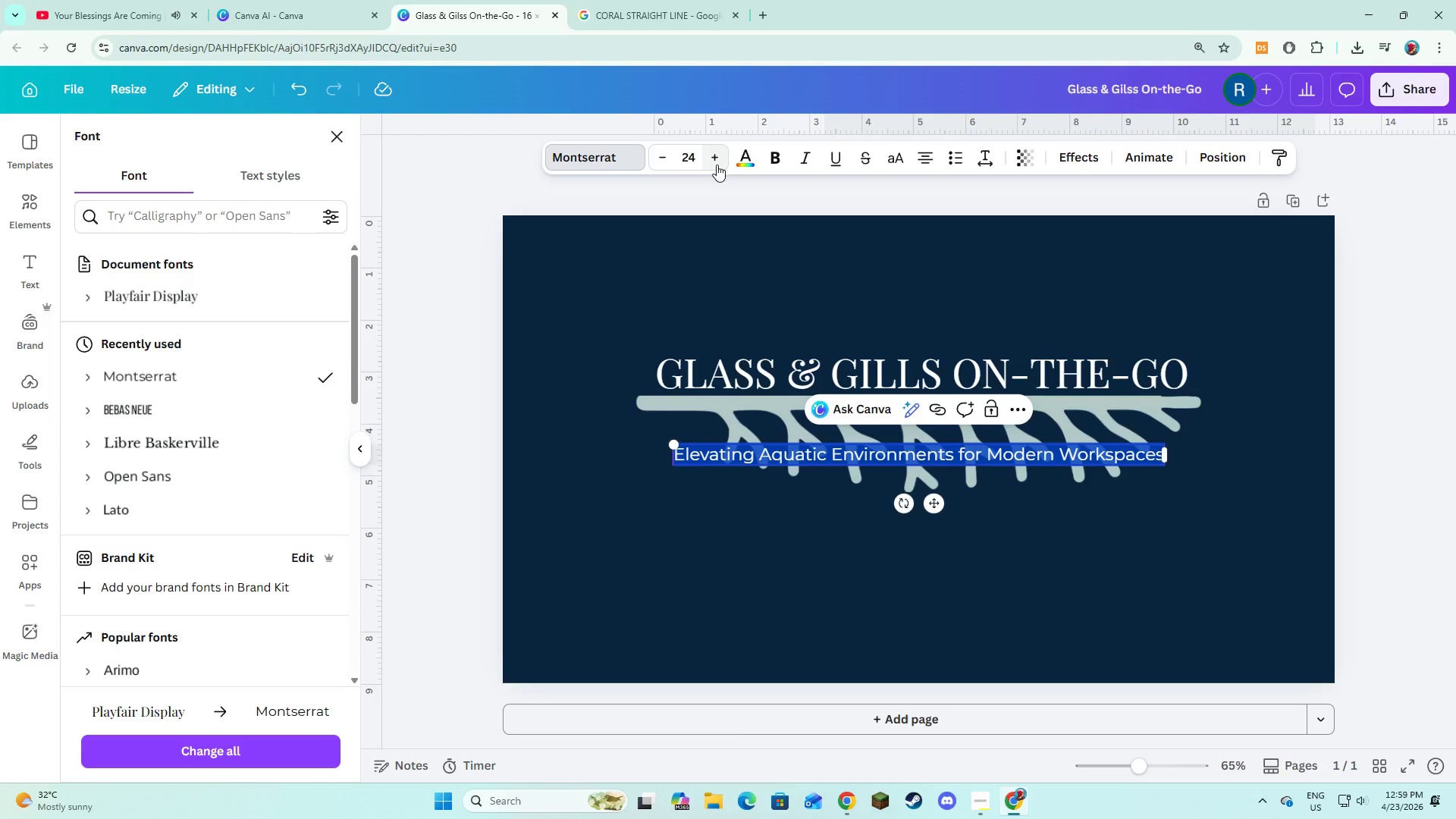 
wait(5.56)
 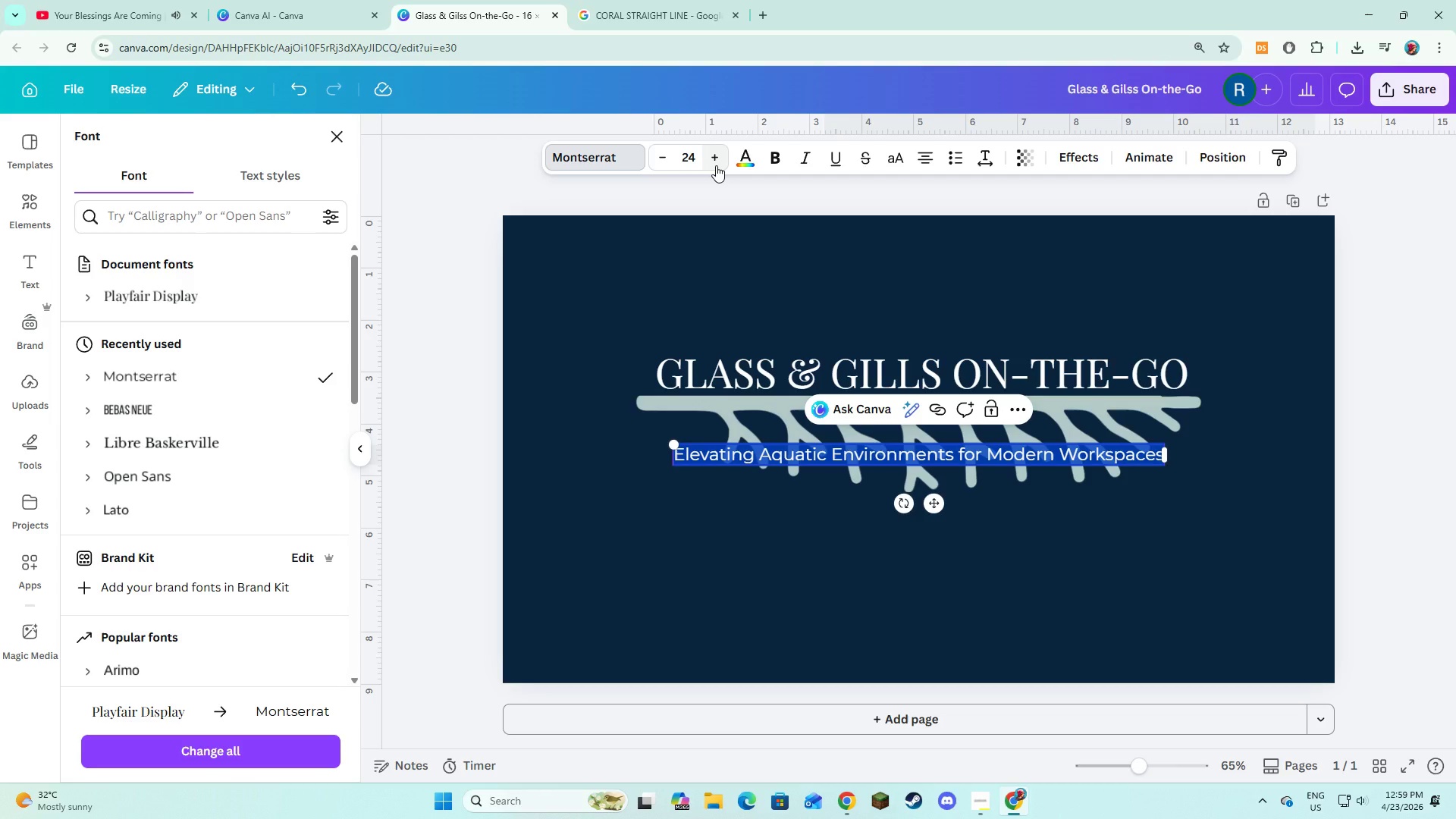 
double_click([717, 165])
 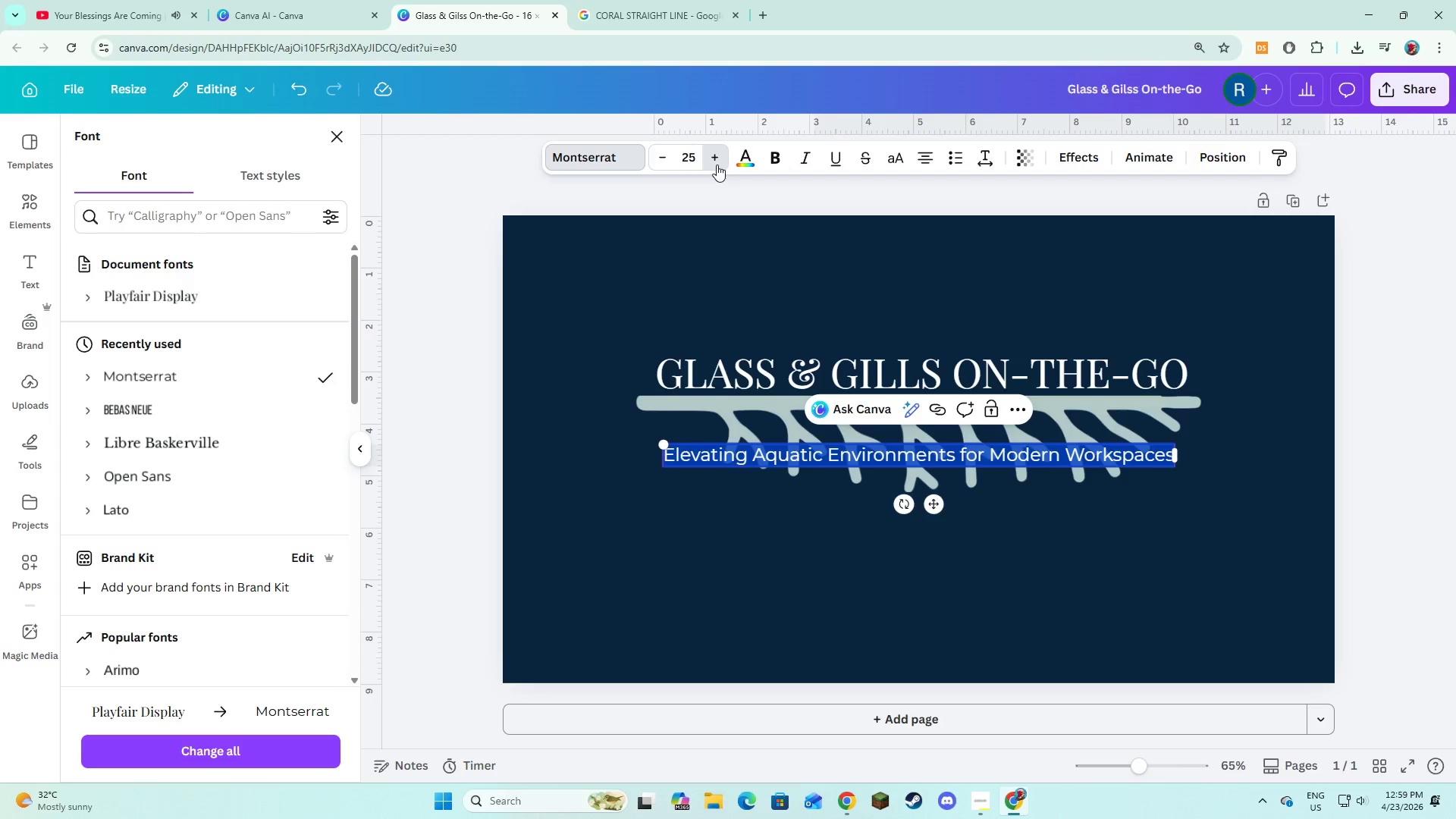 
triple_click([717, 165])
 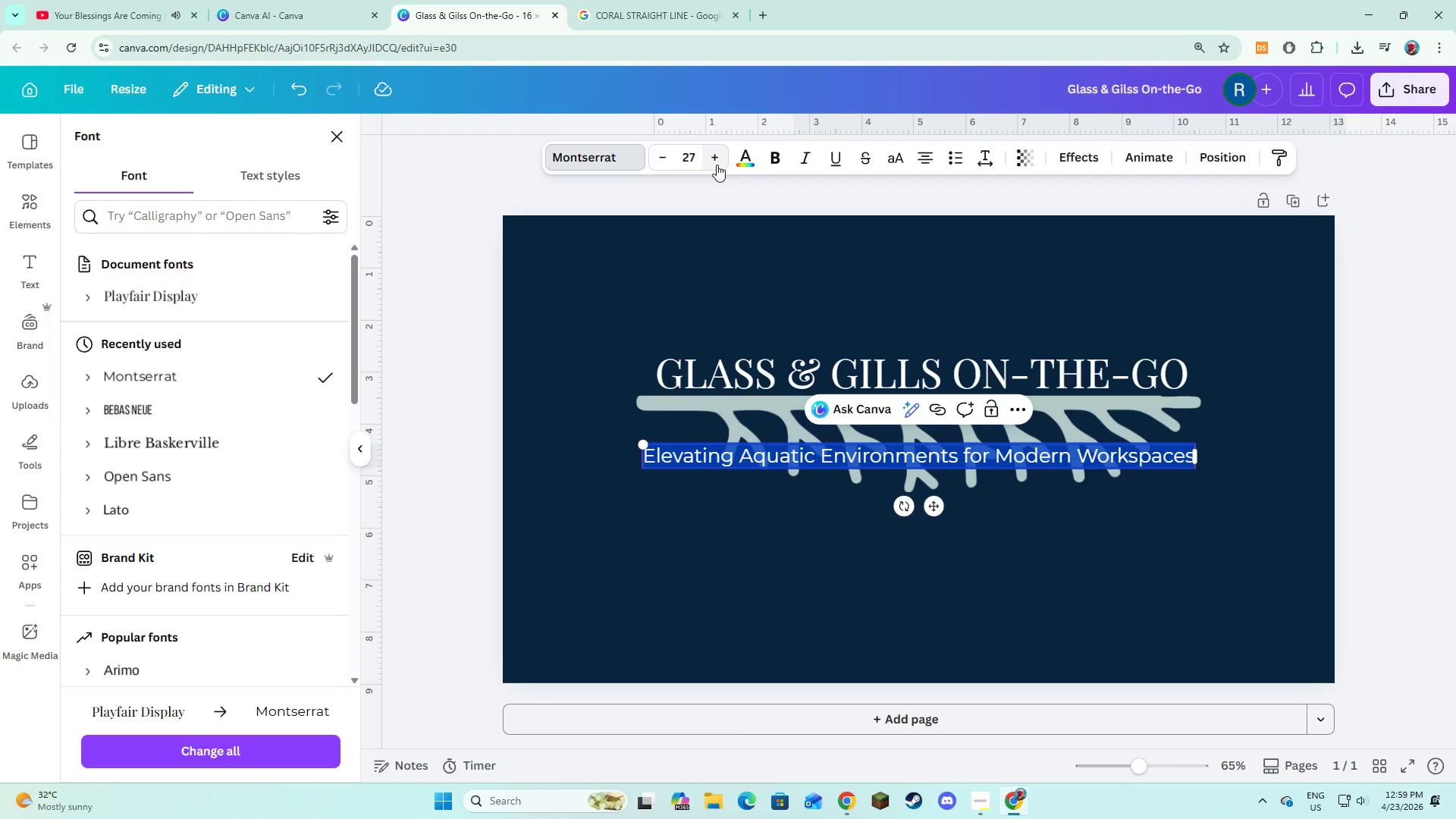 
double_click([717, 165])
 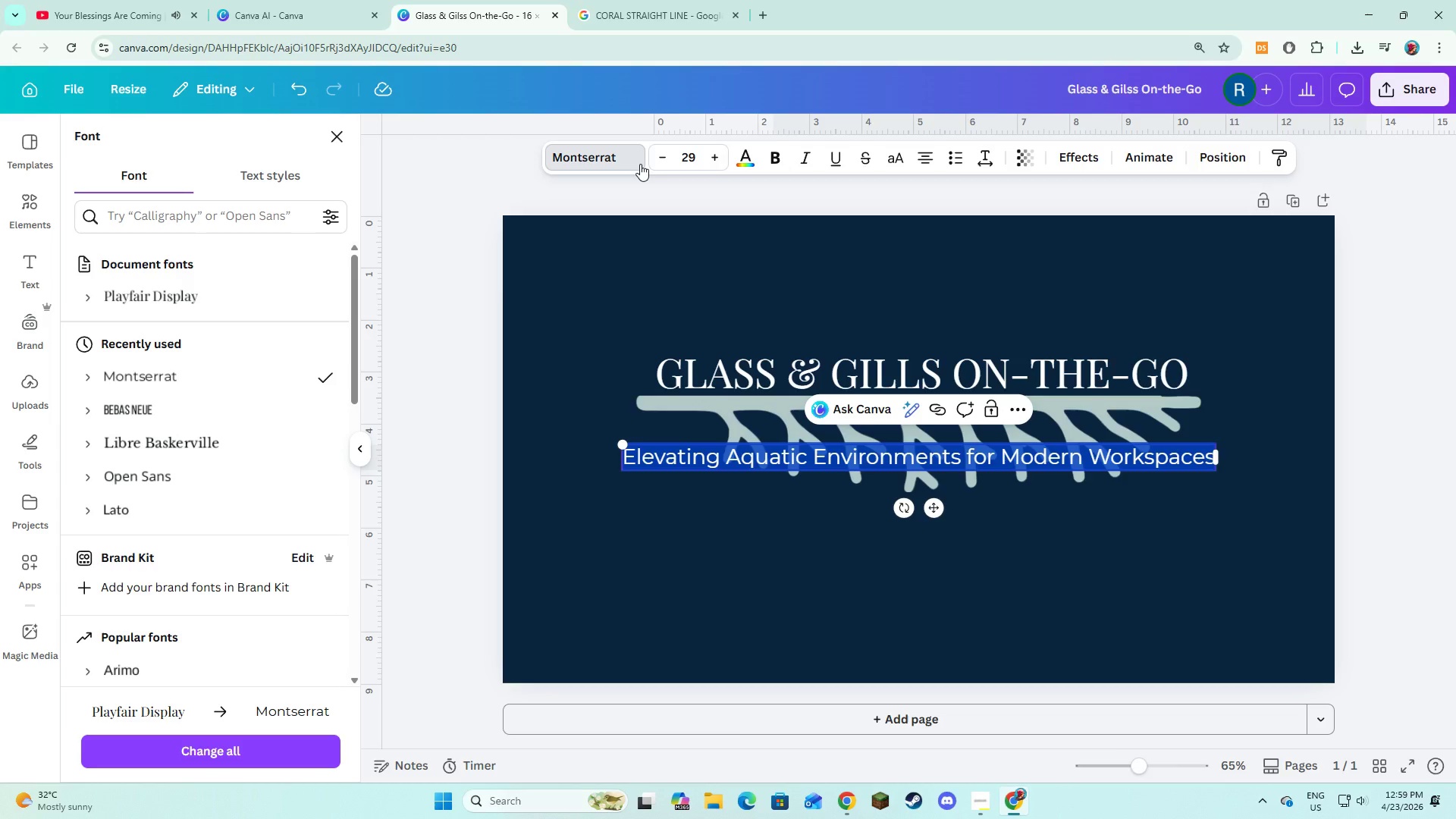 
left_click([652, 158])
 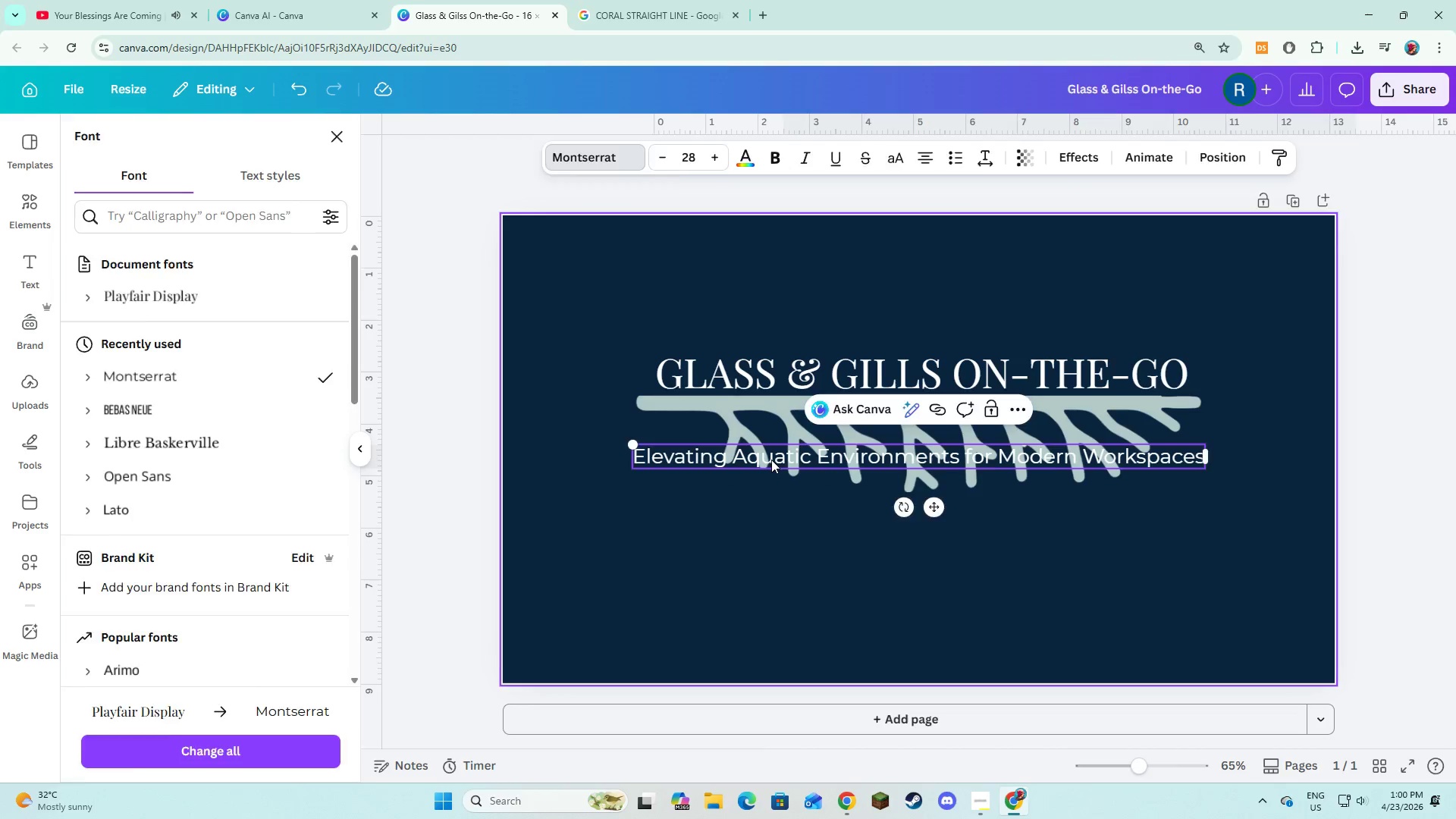 
double_click([774, 459])
 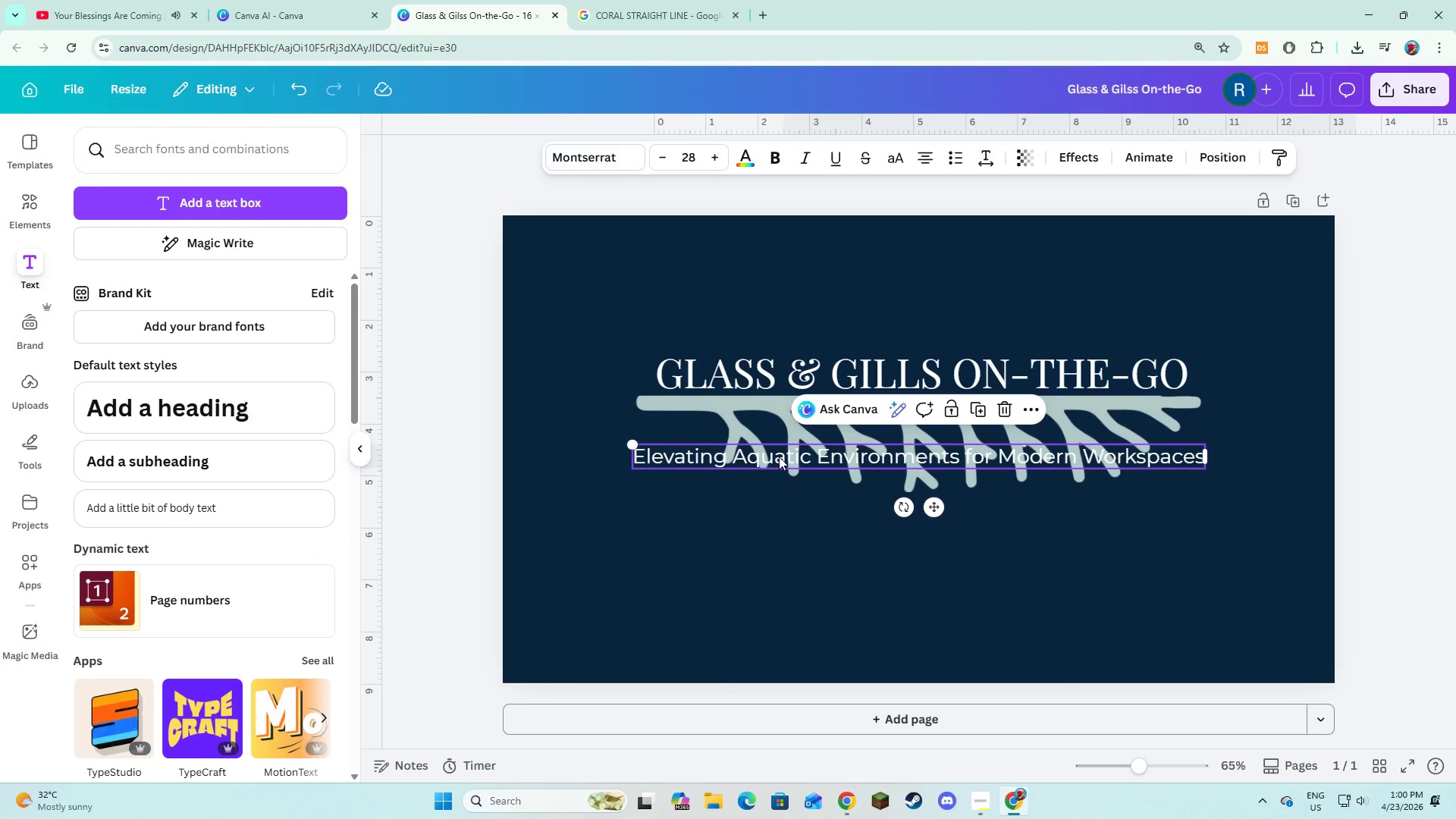 
left_click_drag(start_coordinate=[778, 457], to_coordinate=[778, 538])
 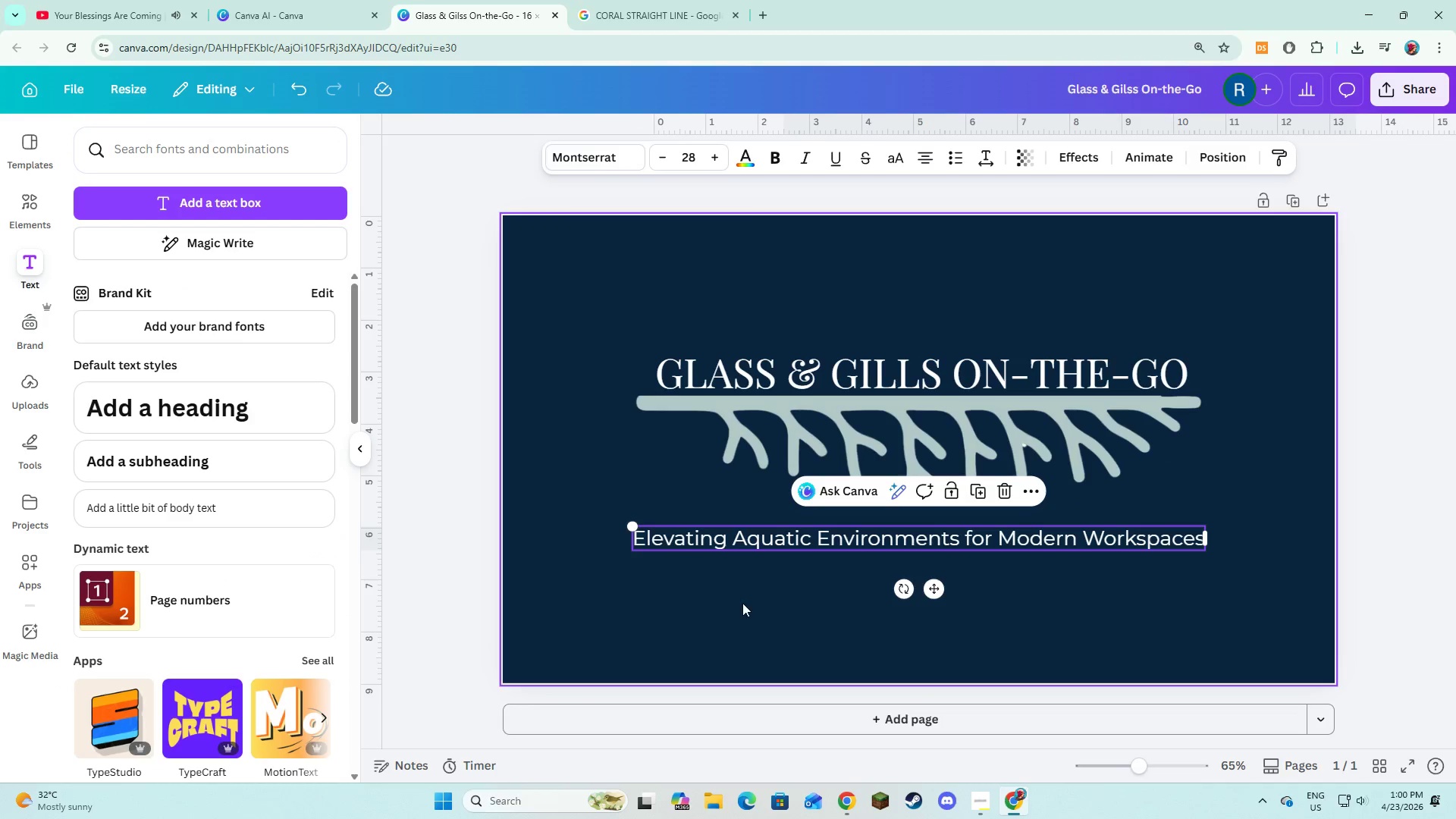 
left_click([742, 603])
 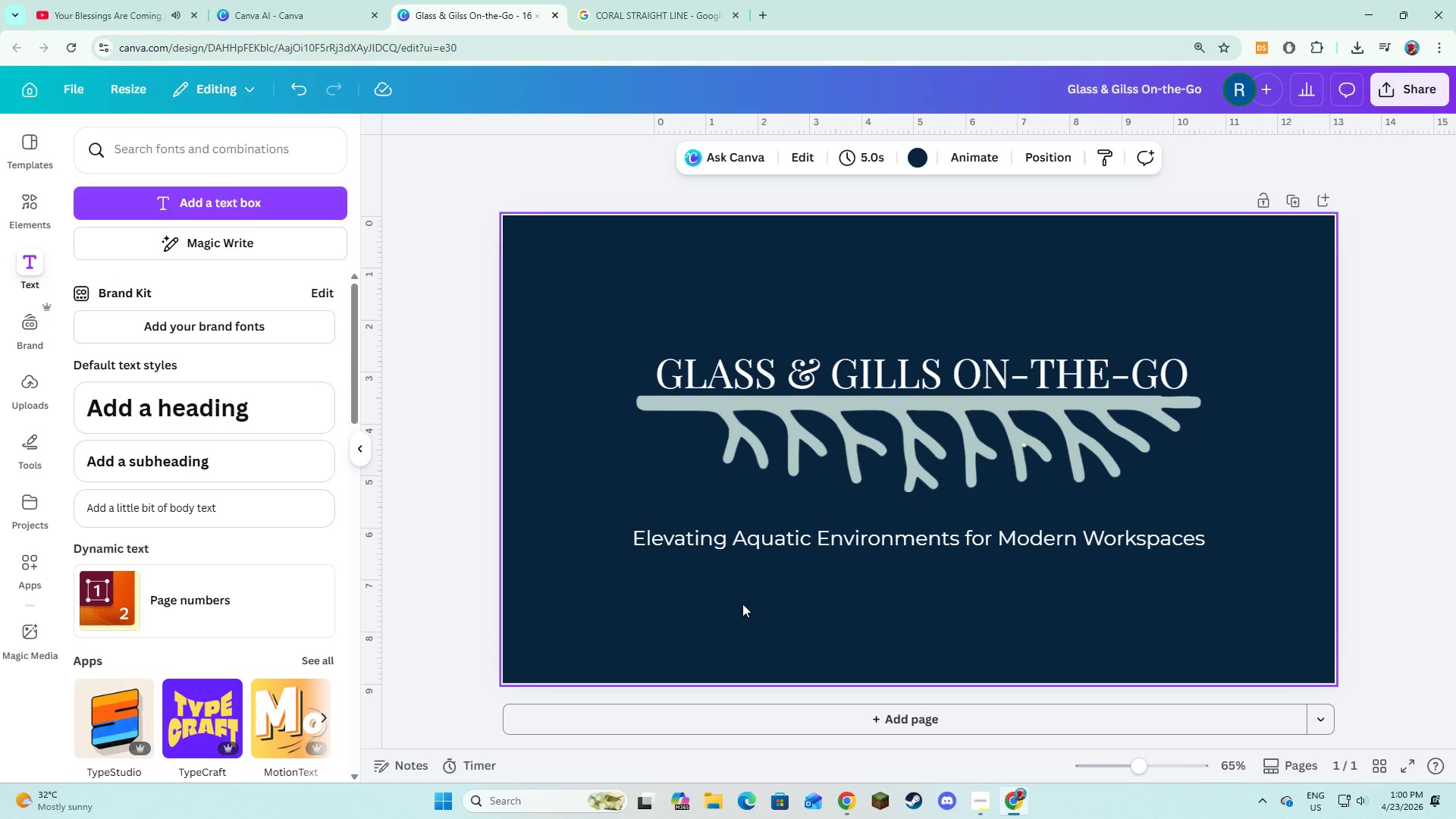 
wait(5.25)
 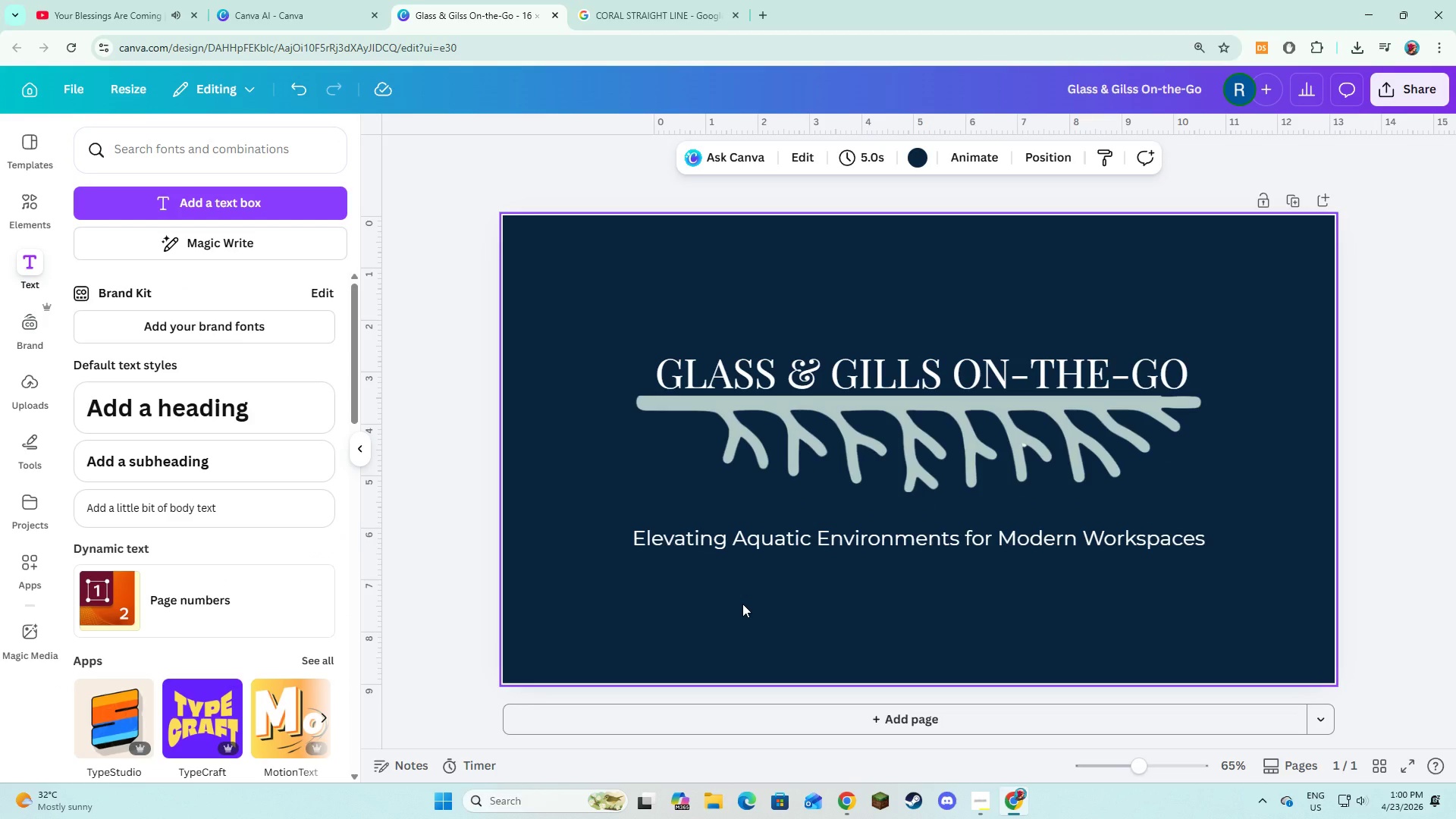 
left_click([802, 549])
 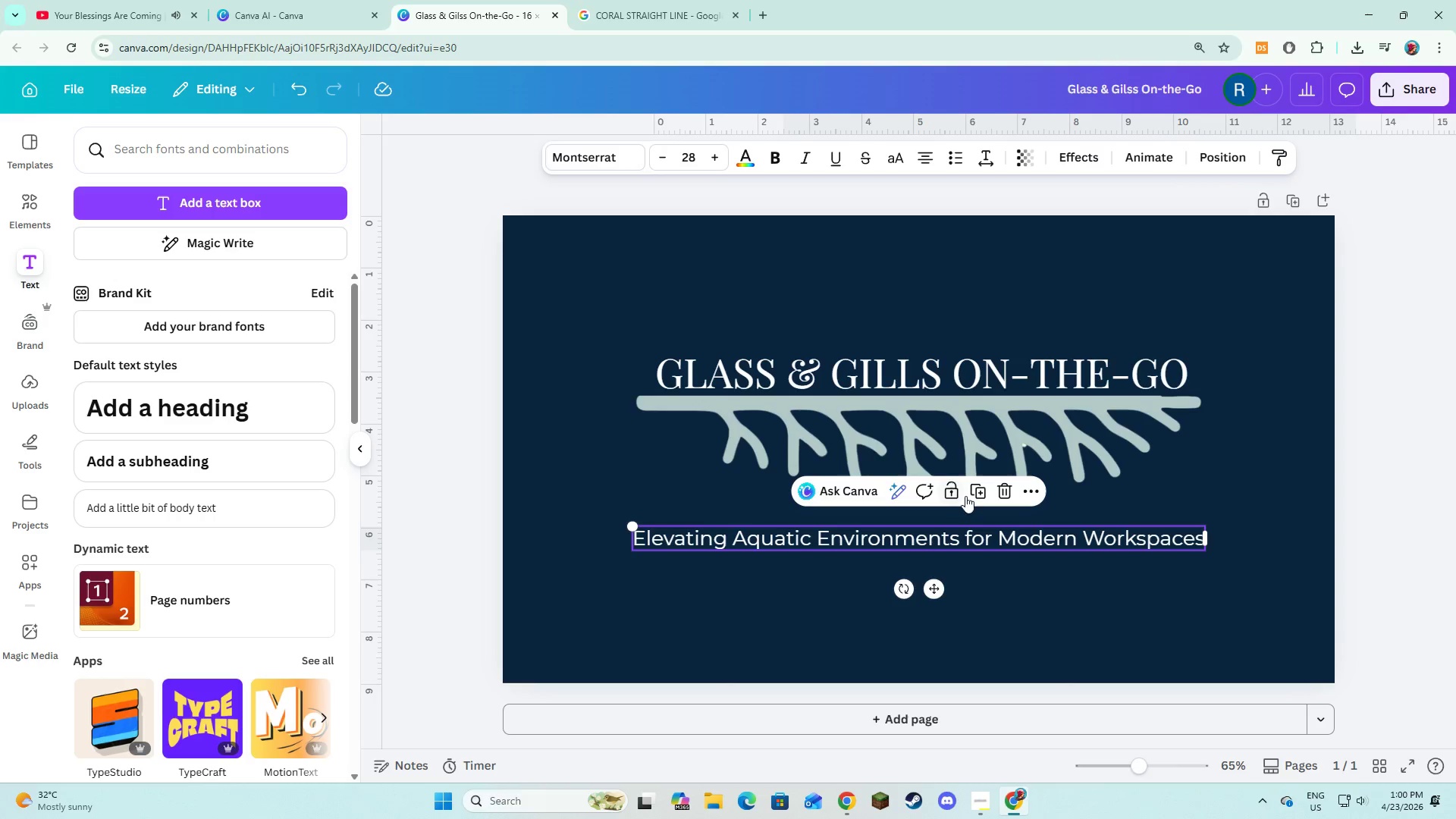 
left_click([971, 493])
 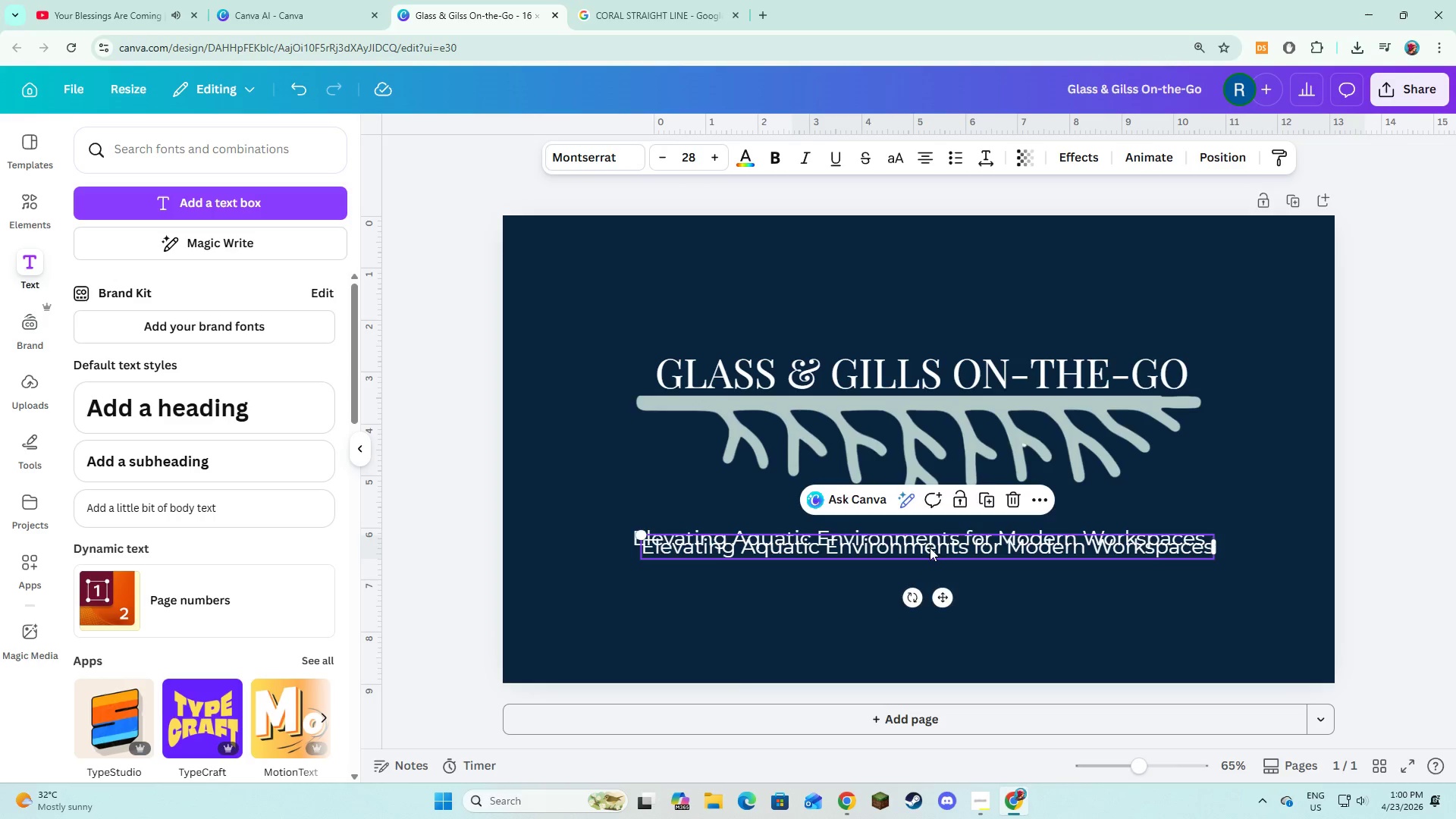 
left_click_drag(start_coordinate=[930, 548], to_coordinate=[925, 590])
 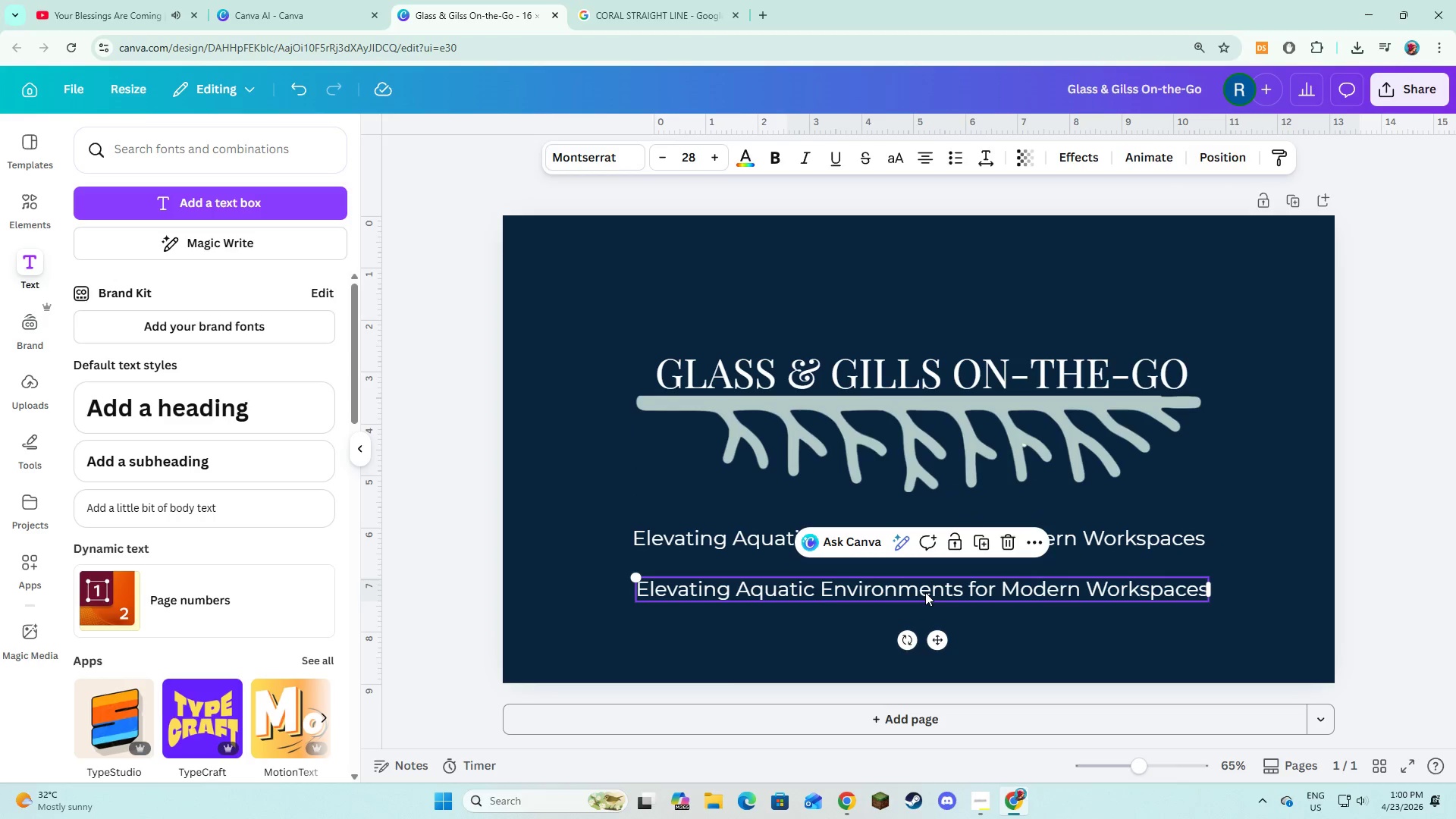 
left_click([925, 592])
 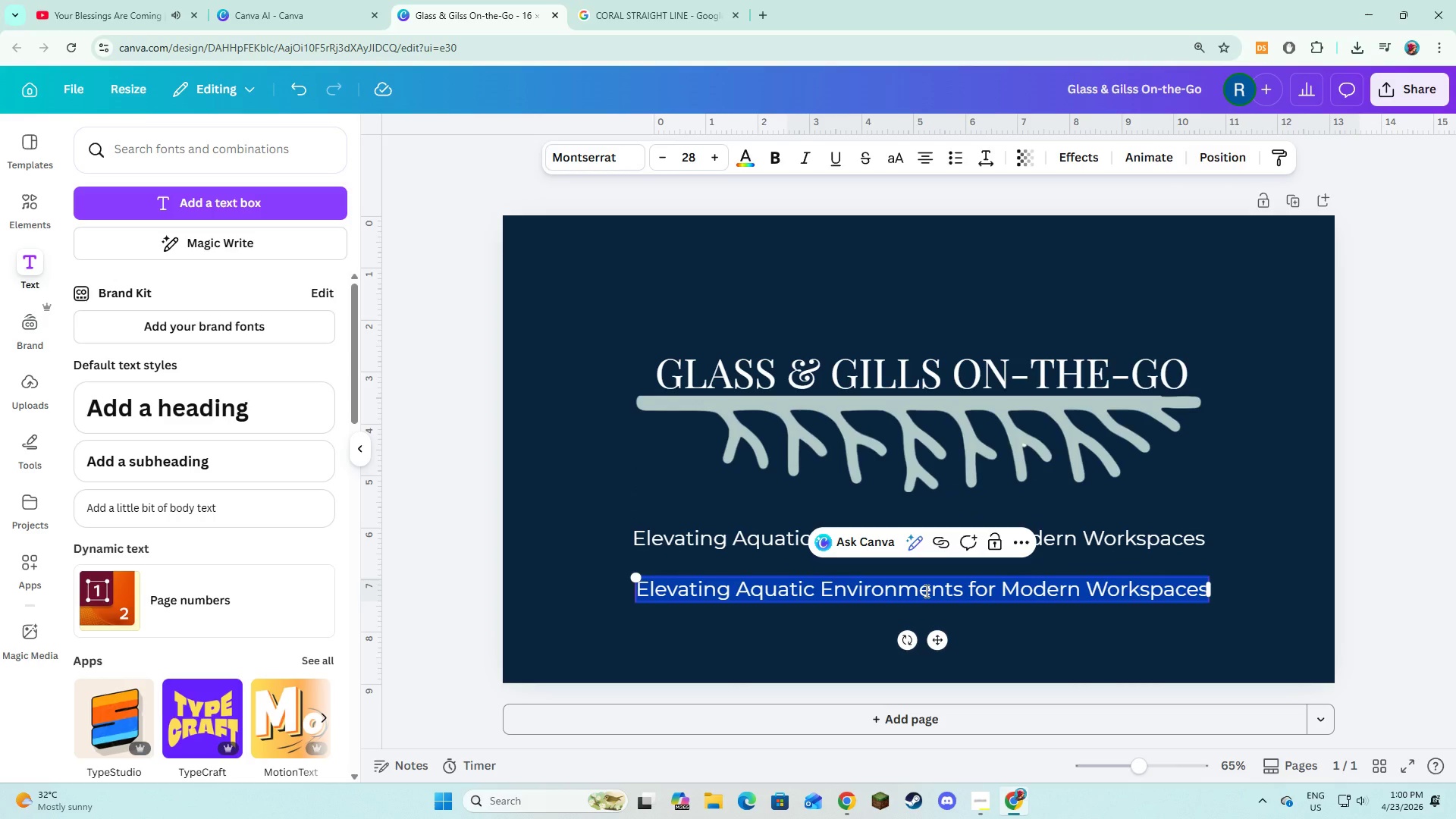 
type(Precision)
 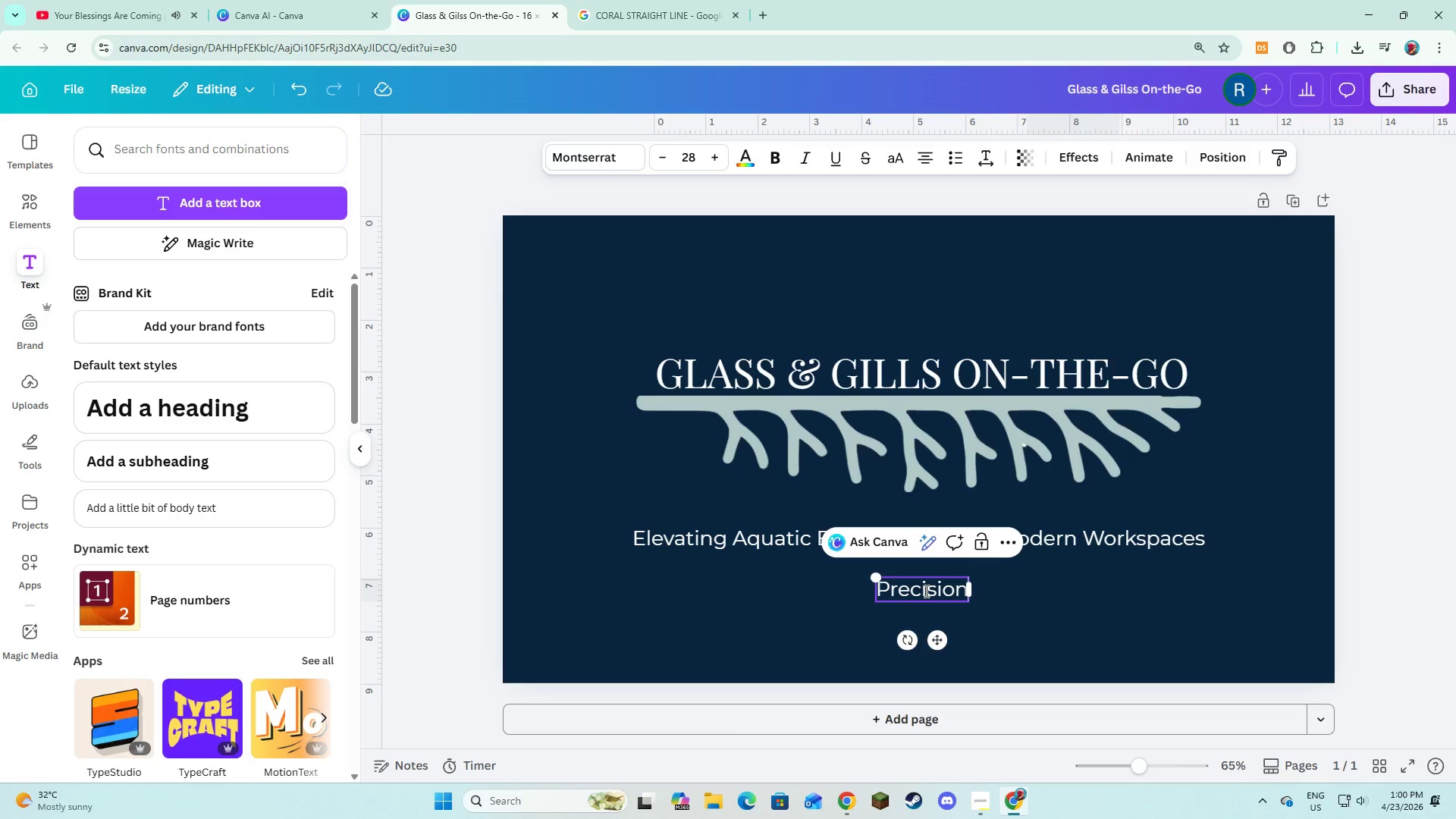 
type(-installed. Impa)
key(Backspace)
type(eccably maintained.)
 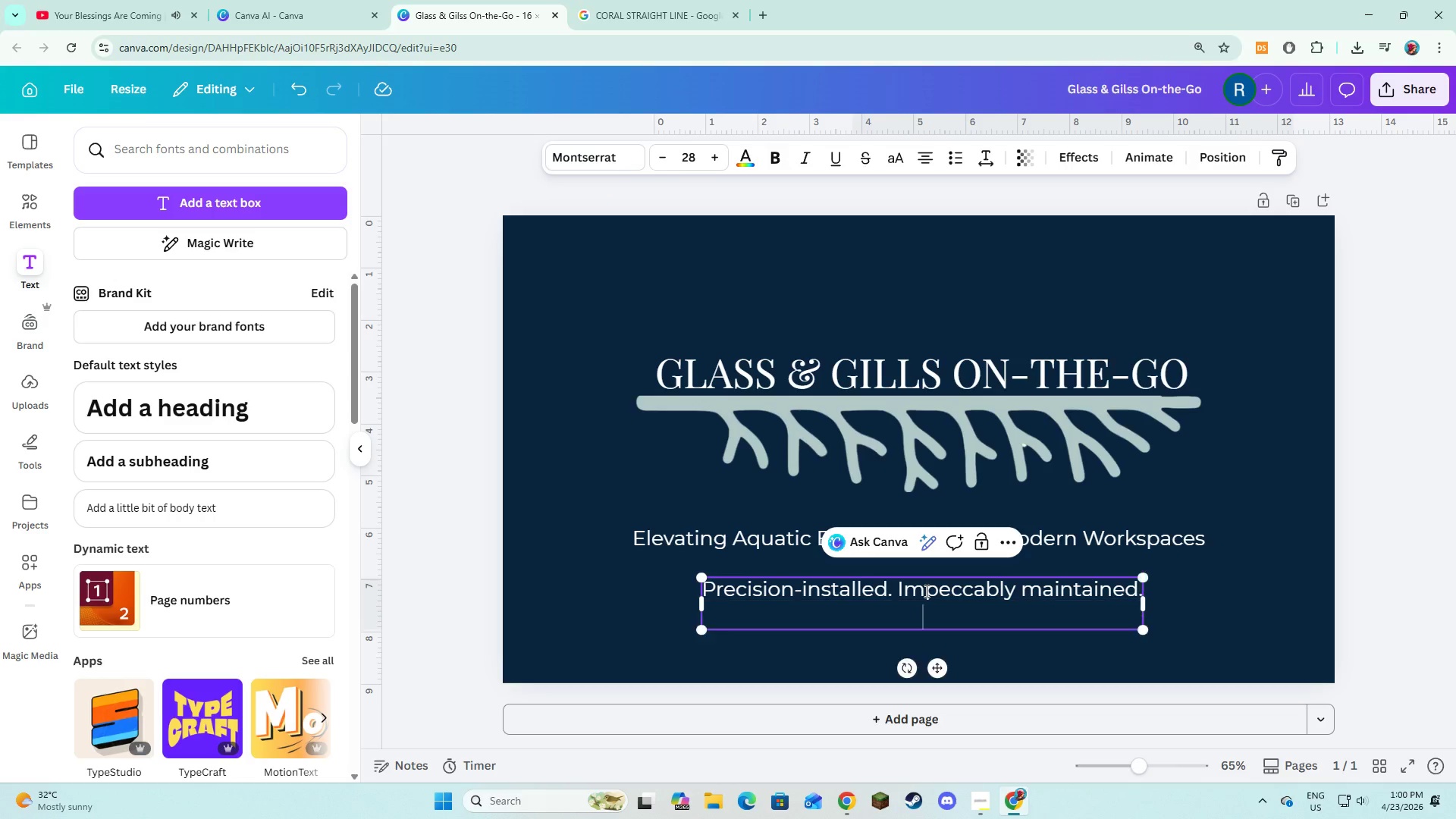 
key(Enter)
 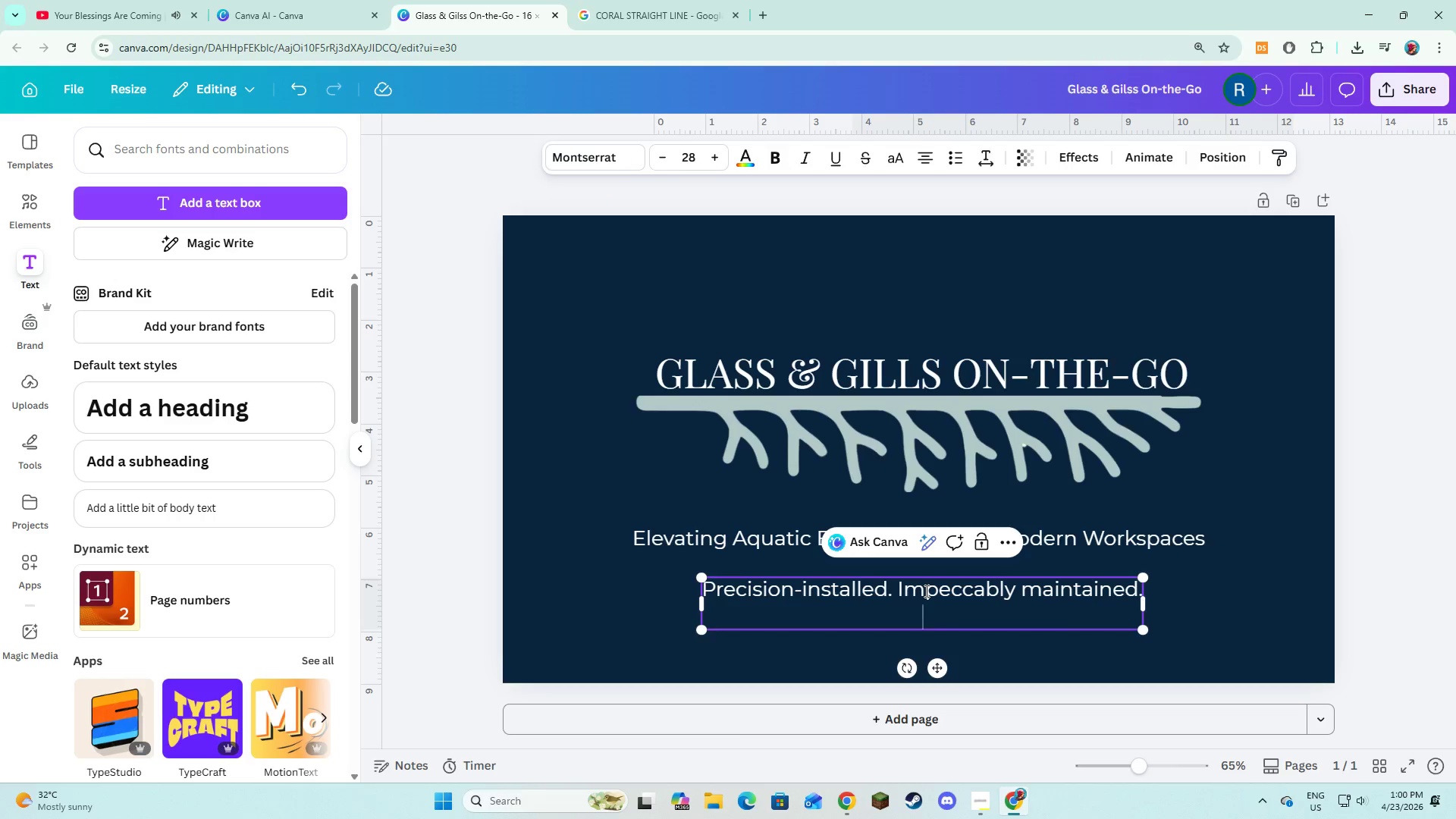 
type(Effortless Mo)
key(Backspace)
key(Backspace)
type(mobile.)
 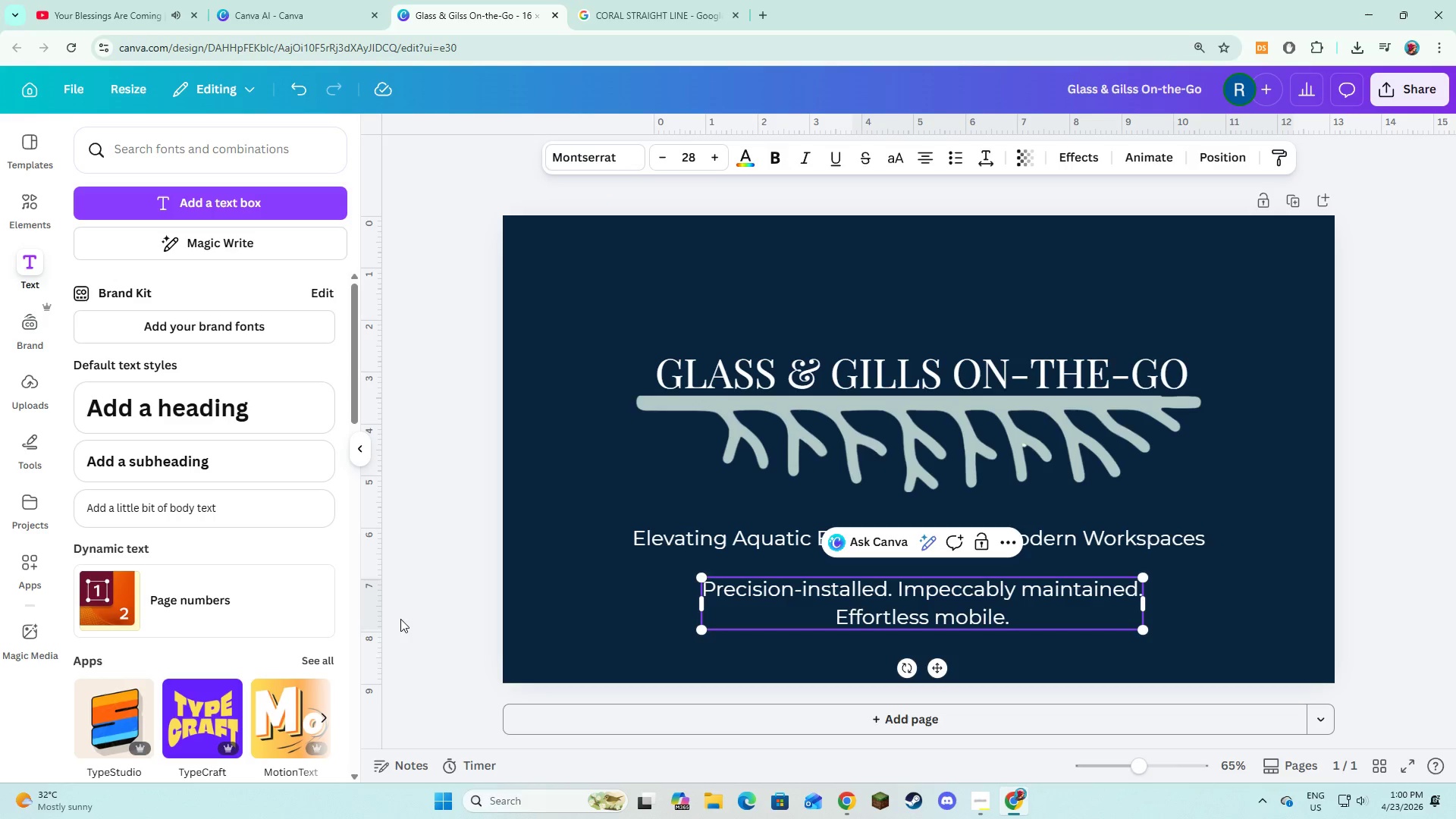 
left_click([525, 618])
 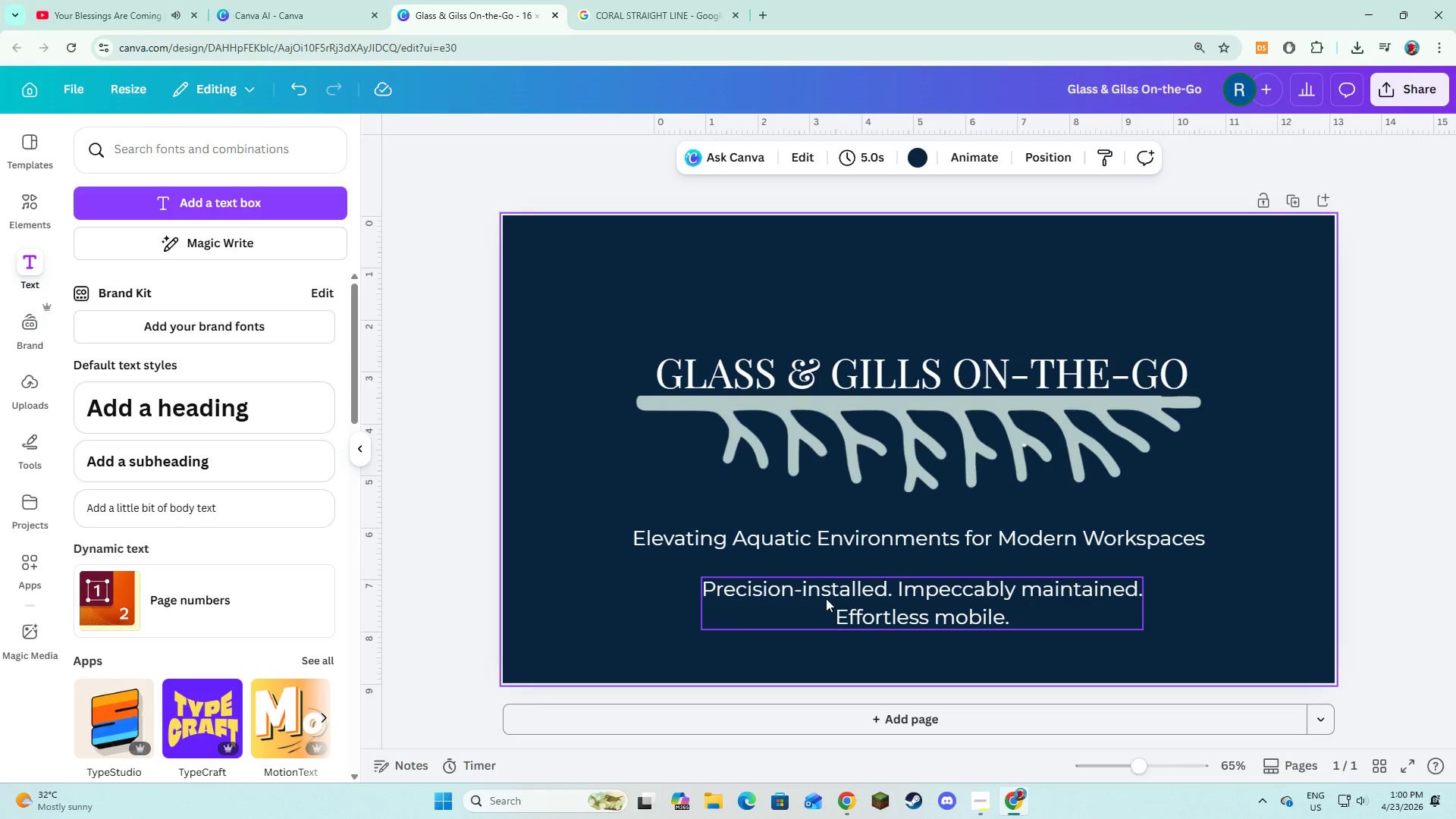 
left_click_drag(start_coordinate=[826, 598], to_coordinate=[826, 611])
 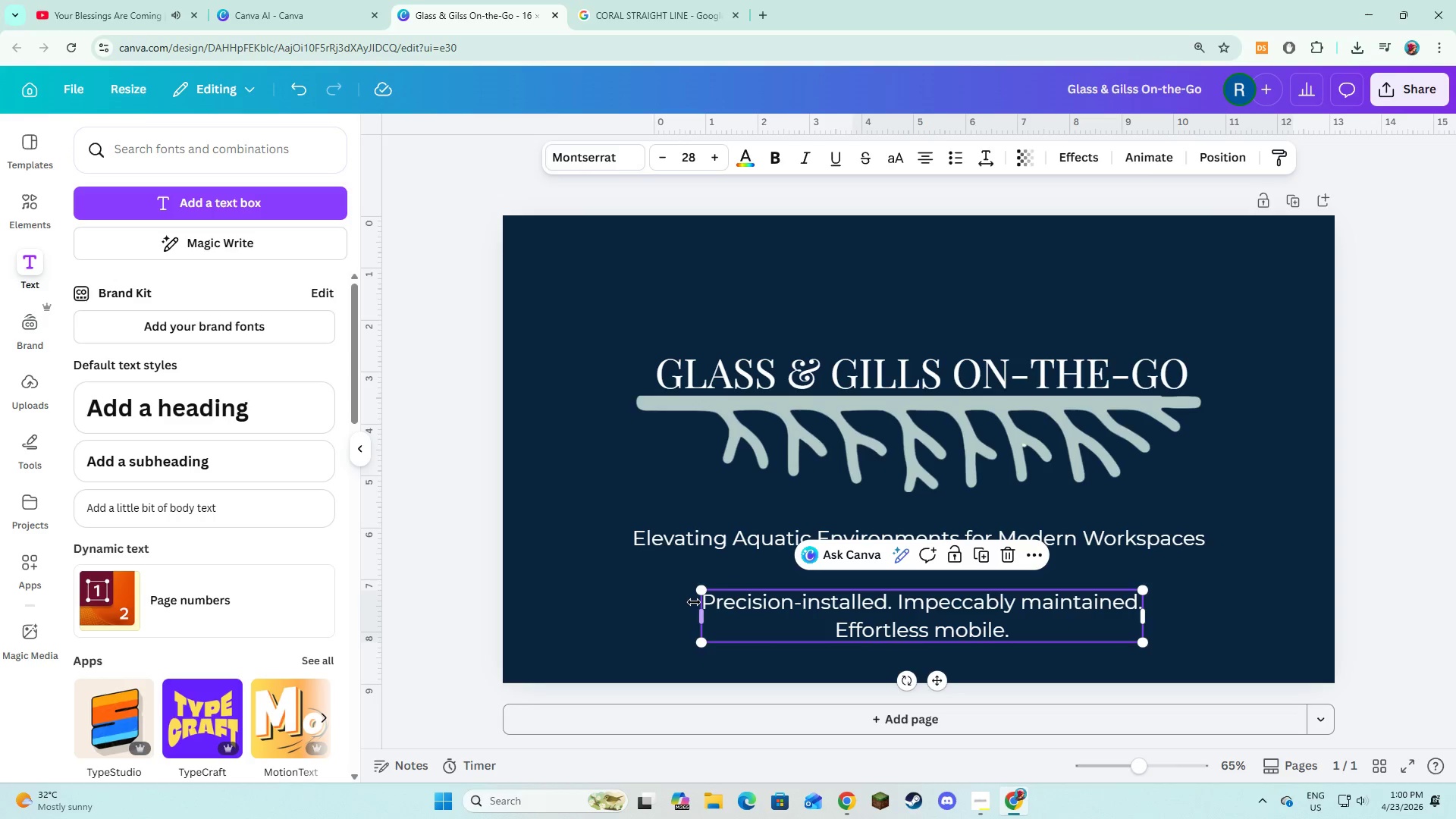 
left_click([694, 602])
 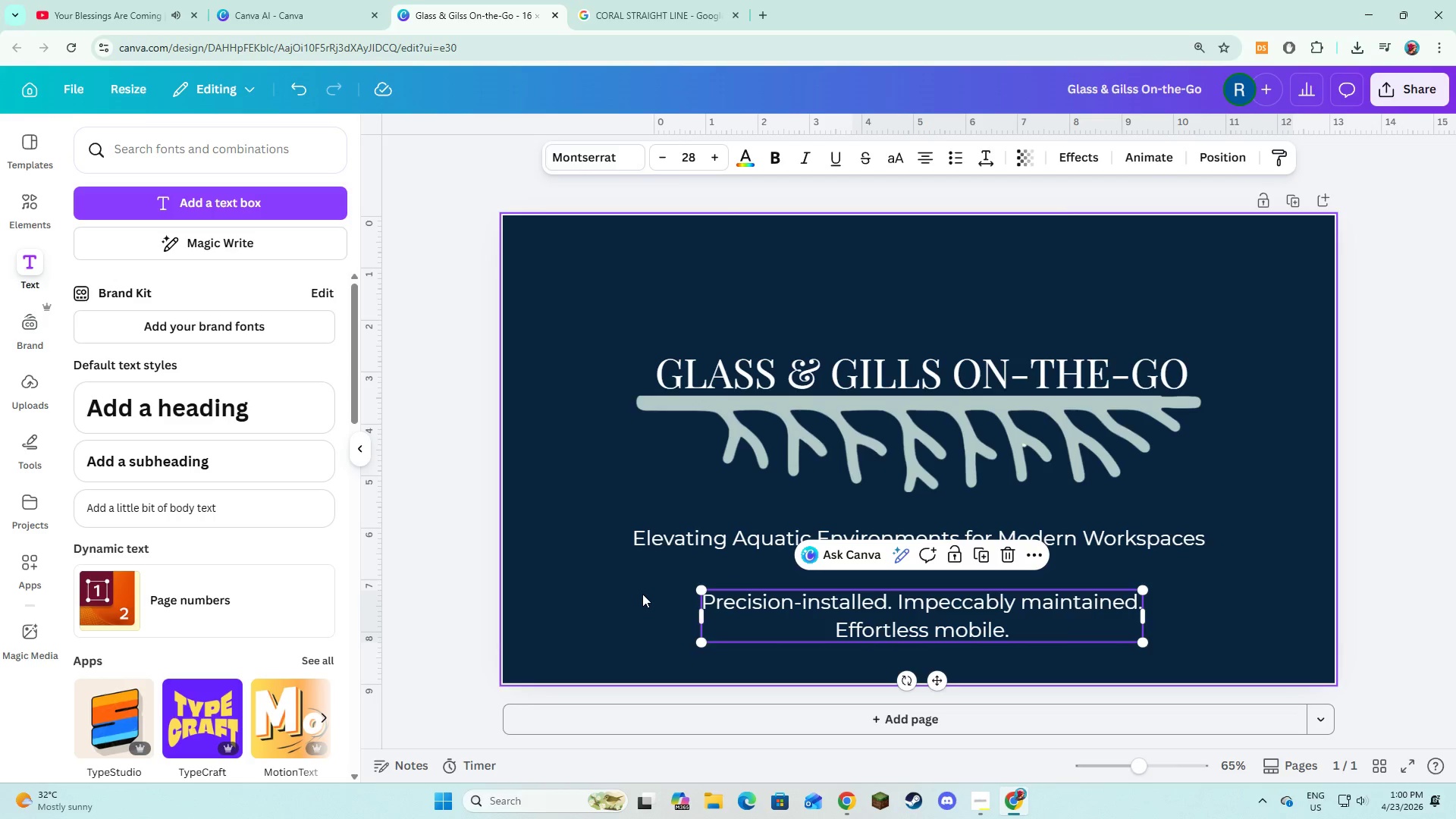 
left_click([642, 594])
 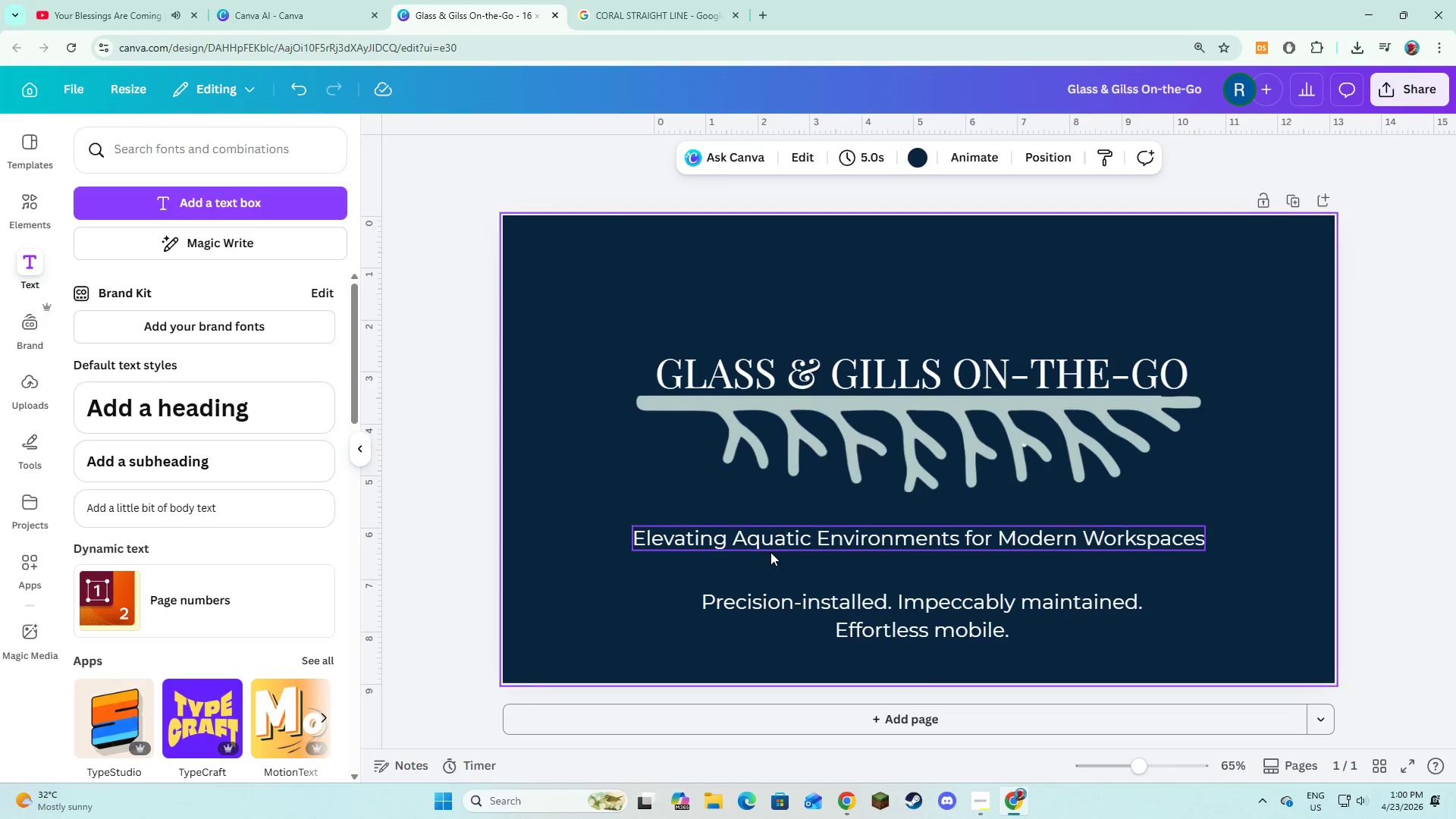 
left_click([778, 546])
 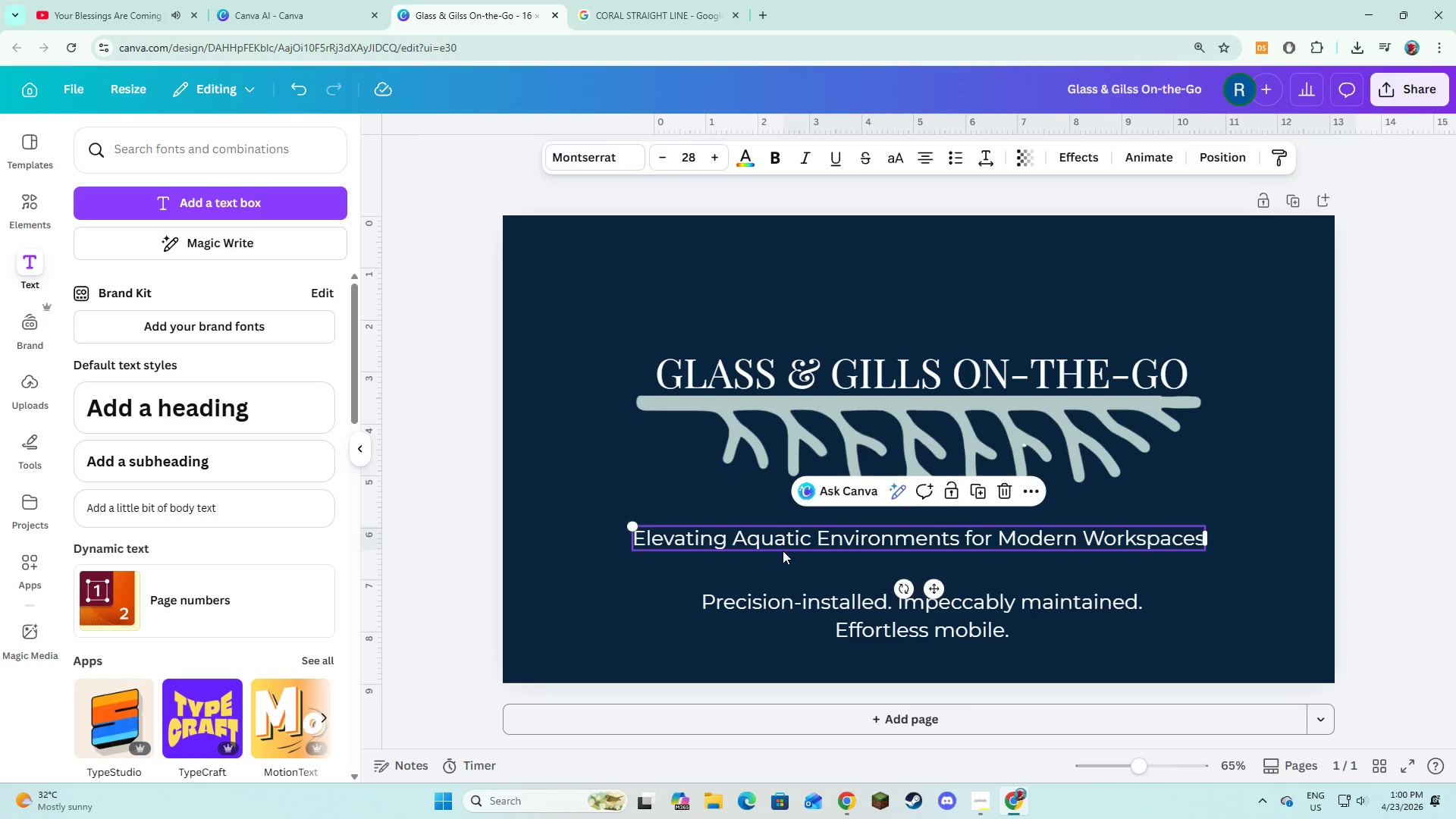 
left_click_drag(start_coordinate=[780, 546], to_coordinate=[786, 571])
 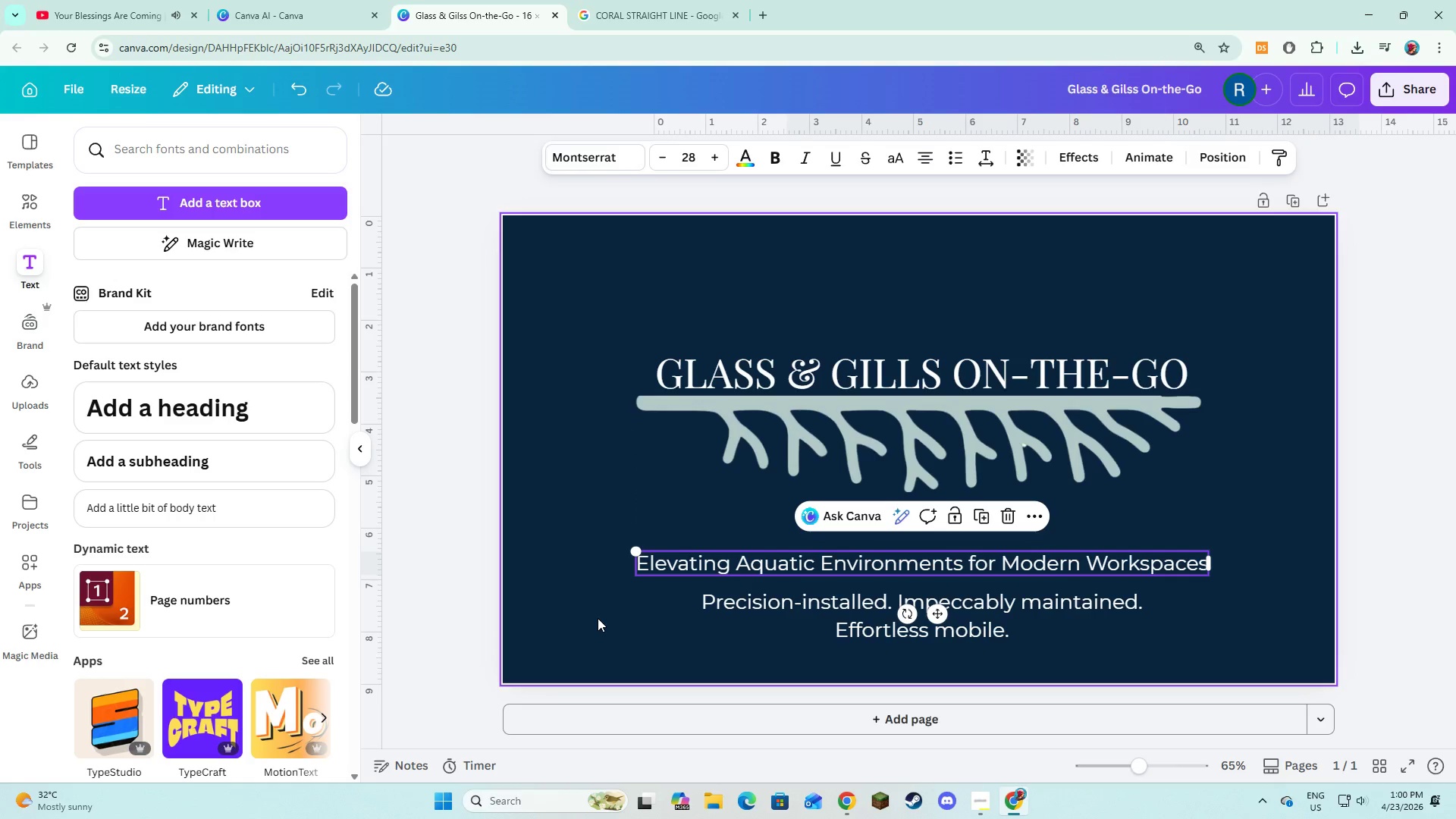 
left_click([598, 618])
 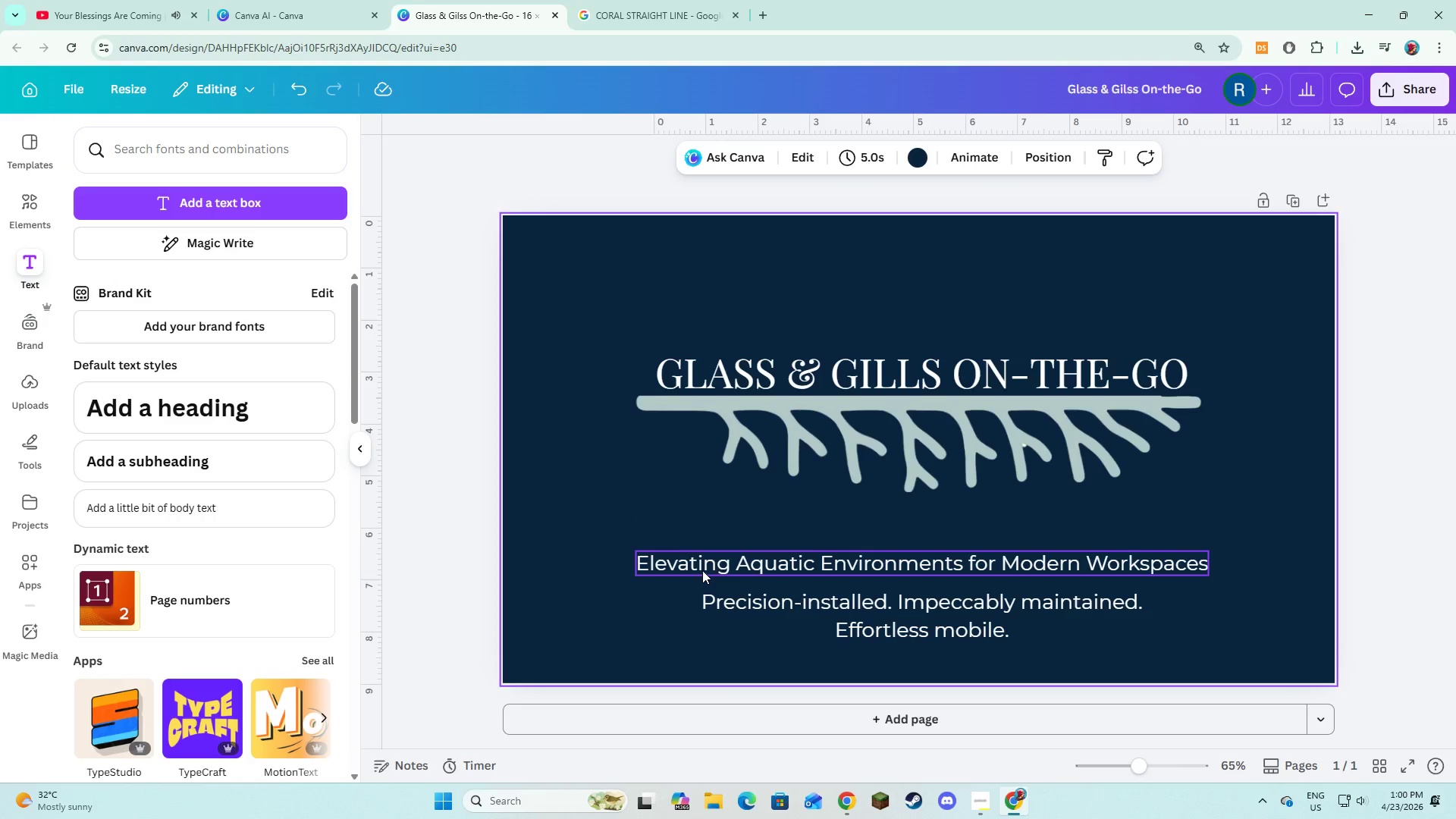 
left_click([703, 570])
 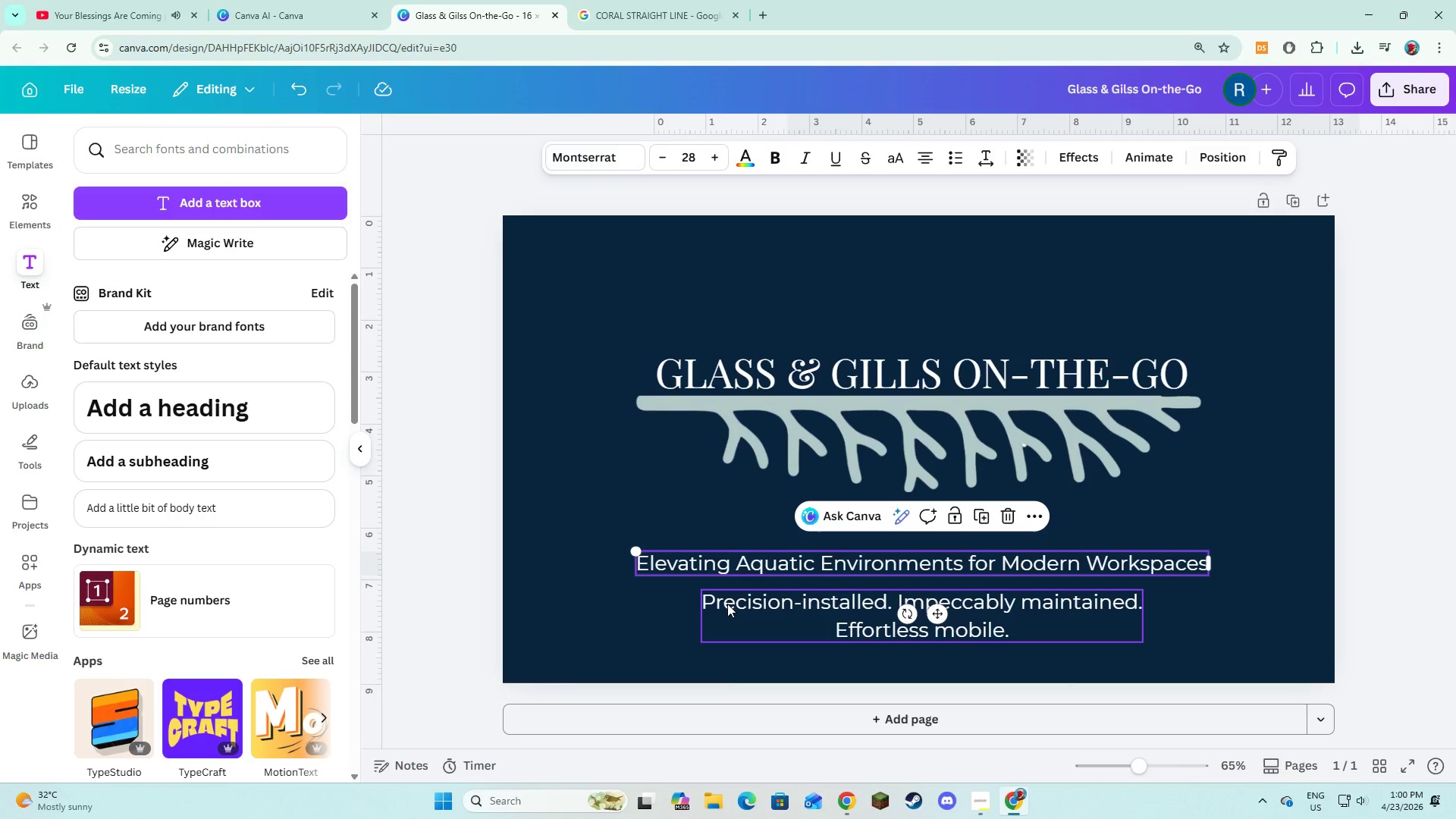 
hold_key(key=ShiftLeft, duration=0.61)
double_click([727, 604])
 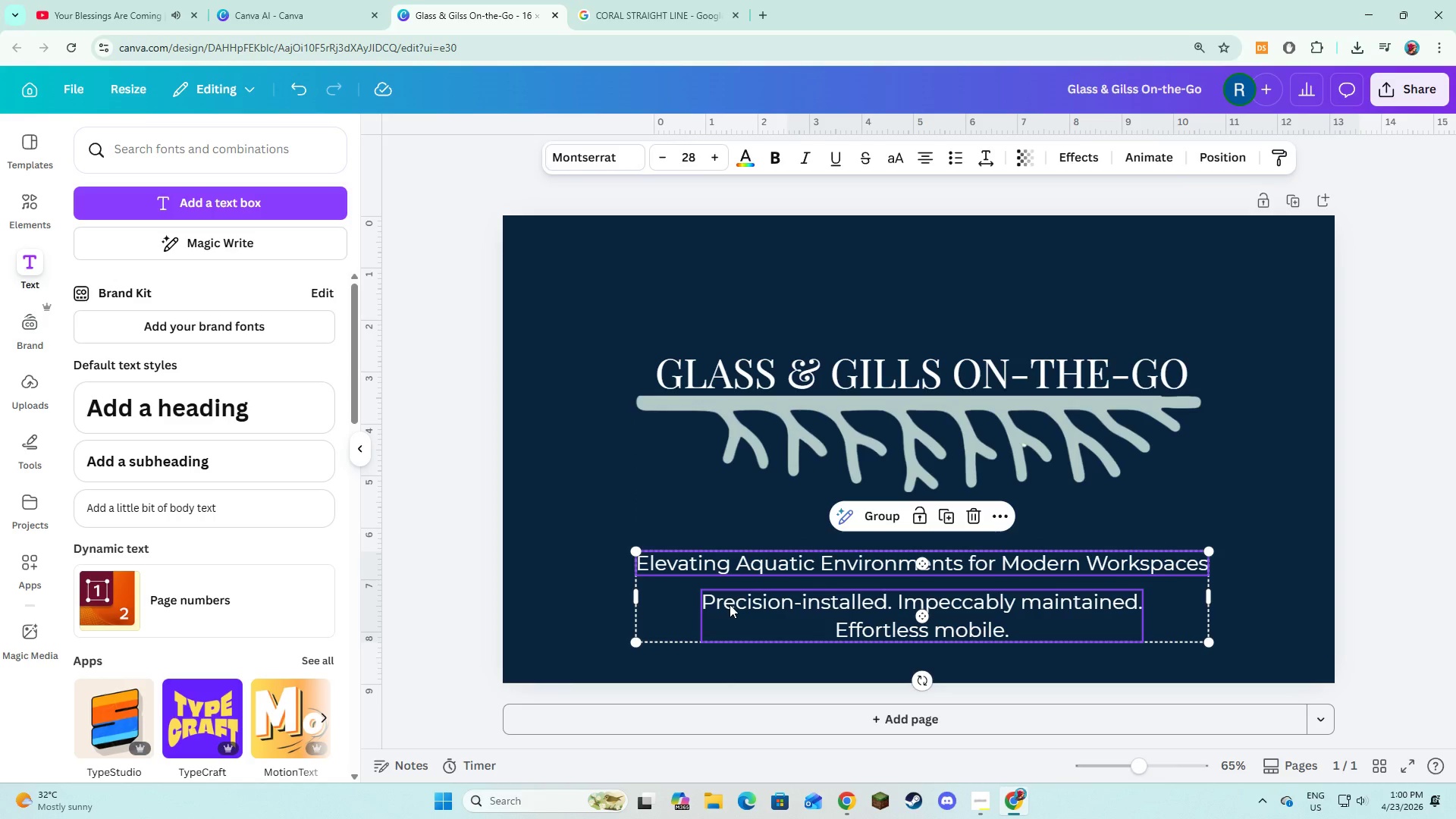 
left_click_drag(start_coordinate=[727, 604], to_coordinate=[723, 603])
 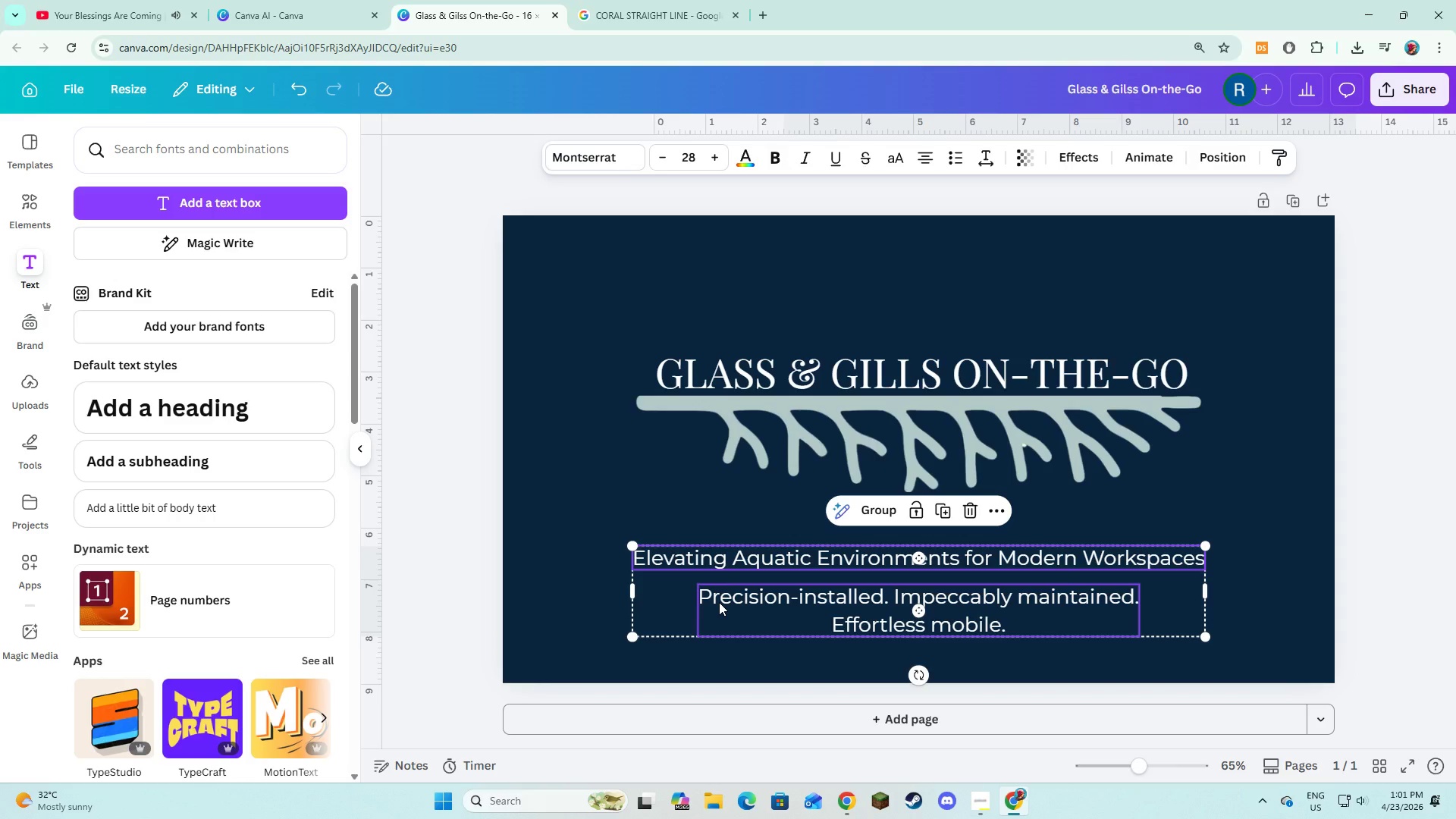 
wait(18.08)
 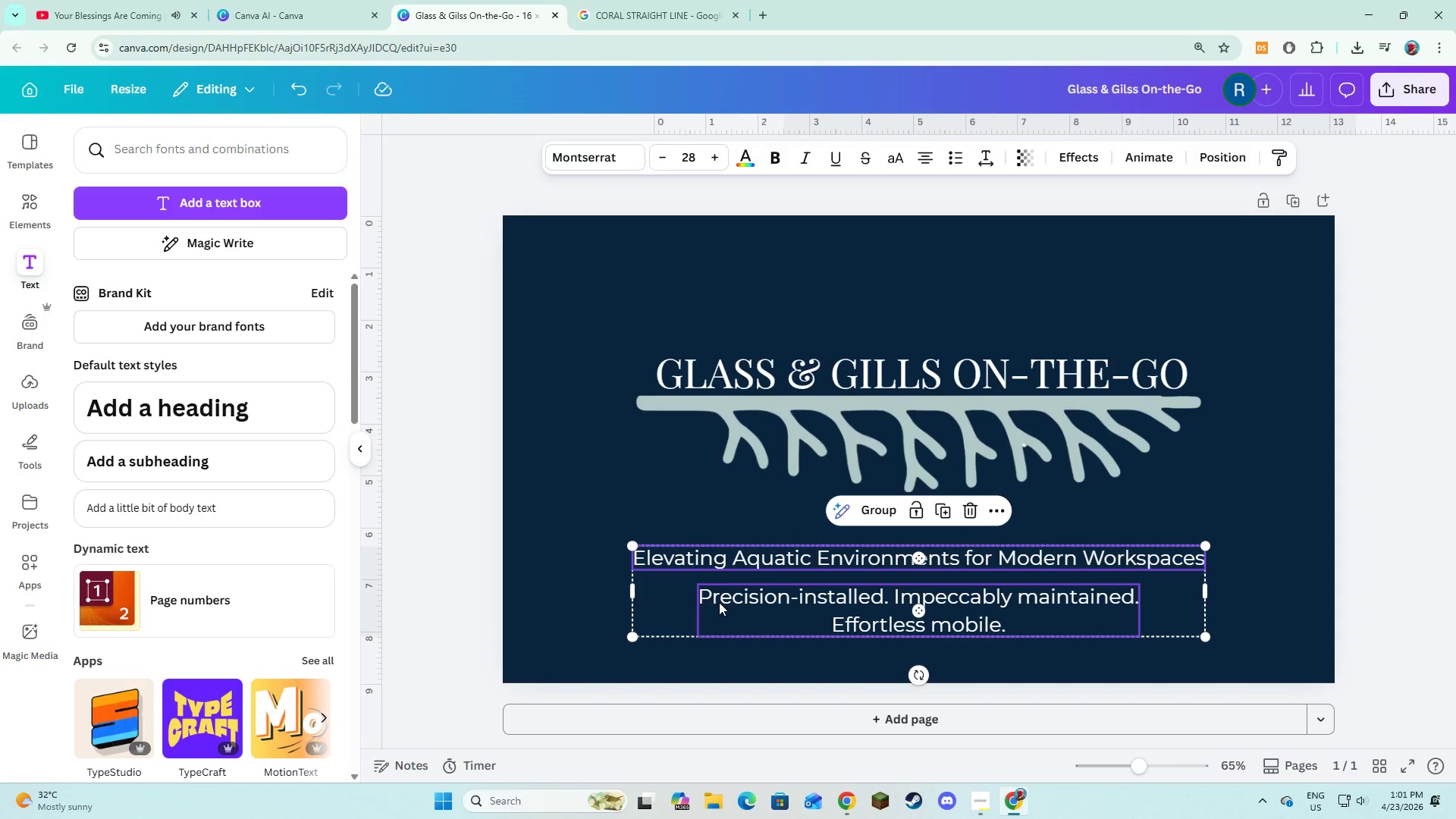 
key(Alt+AltLeft)
 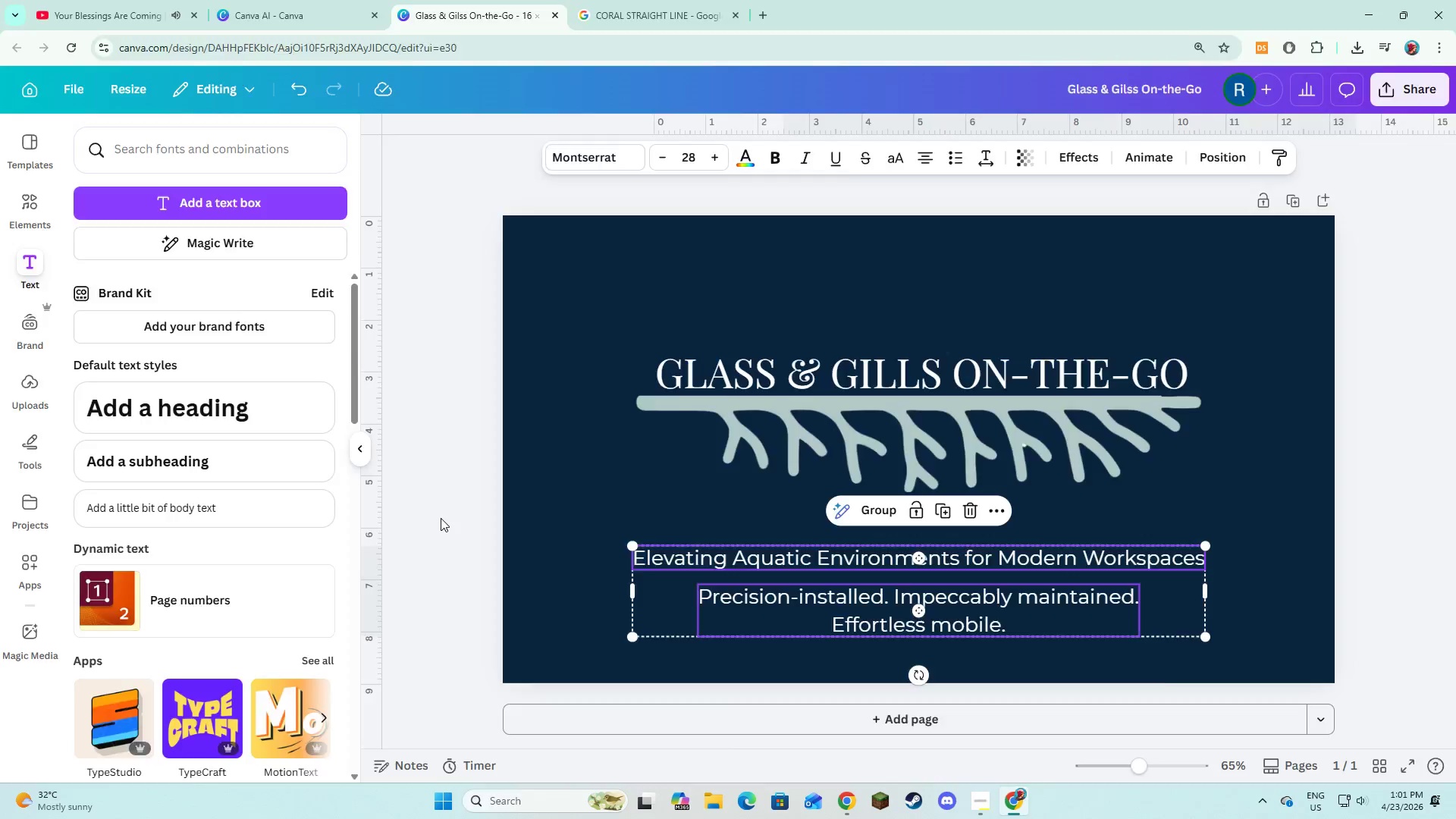 
key(Alt+Tab)